 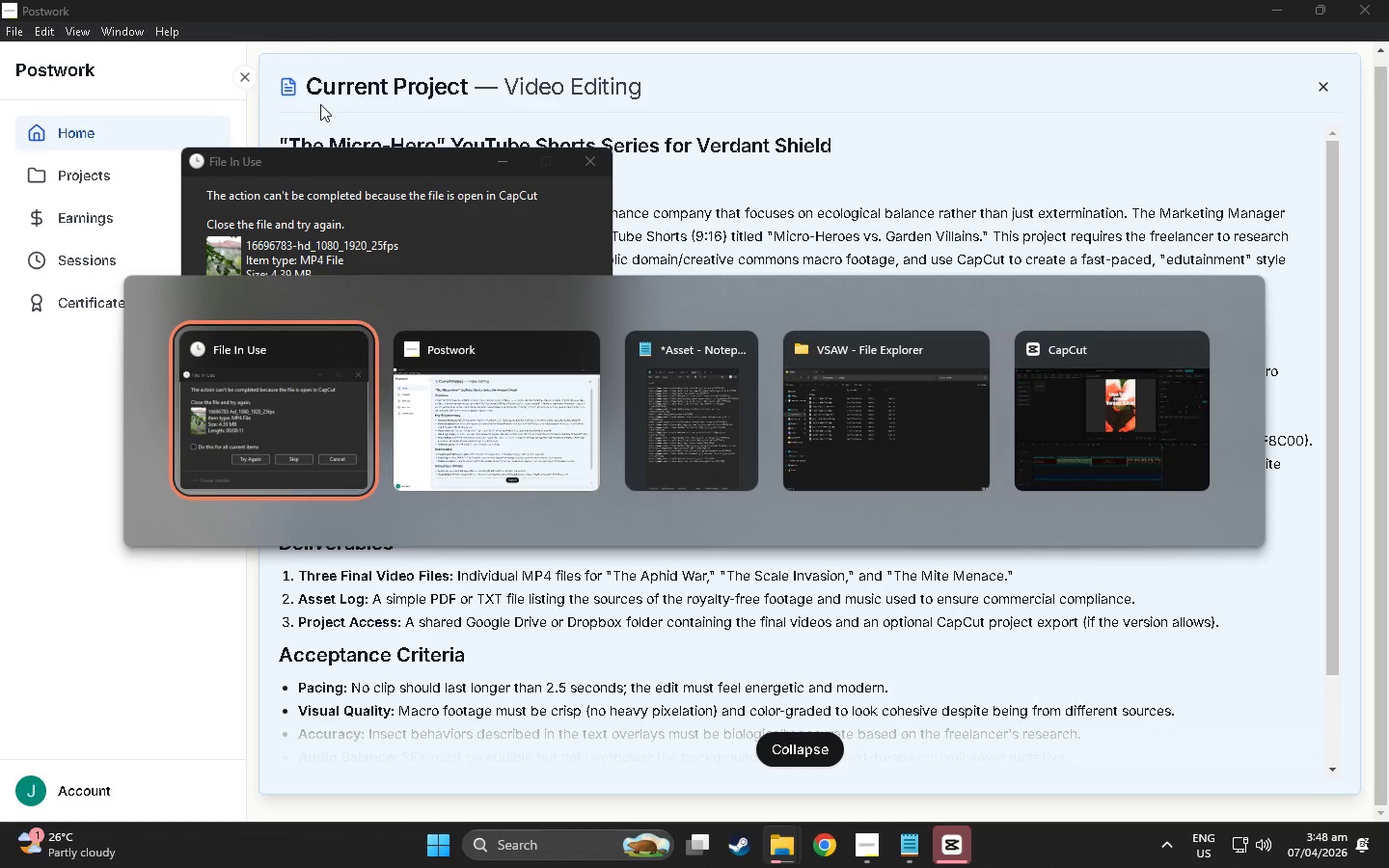 
key(Alt+Tab)
 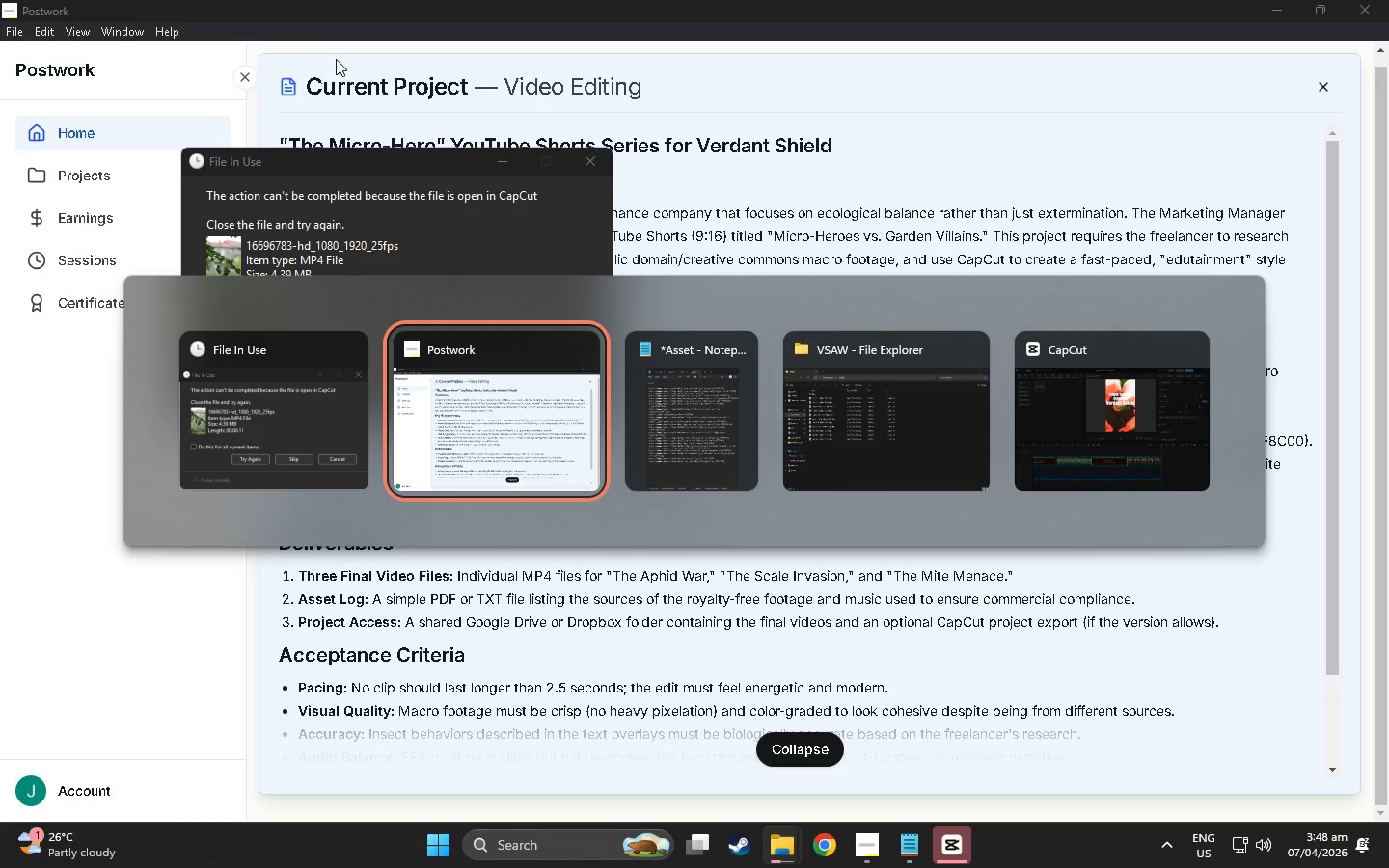 
key(Alt+Tab)
 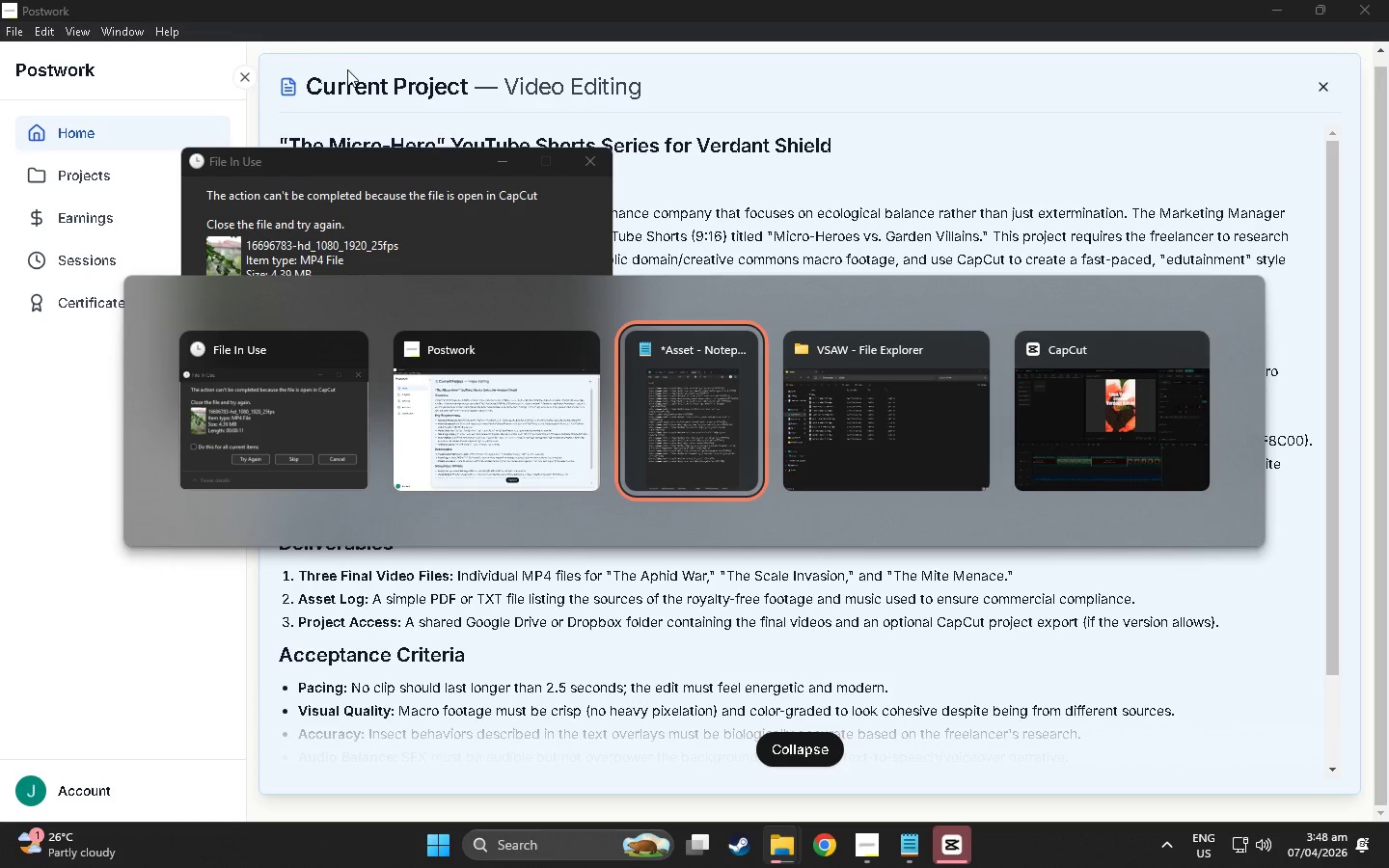 
key(Alt+Tab)
 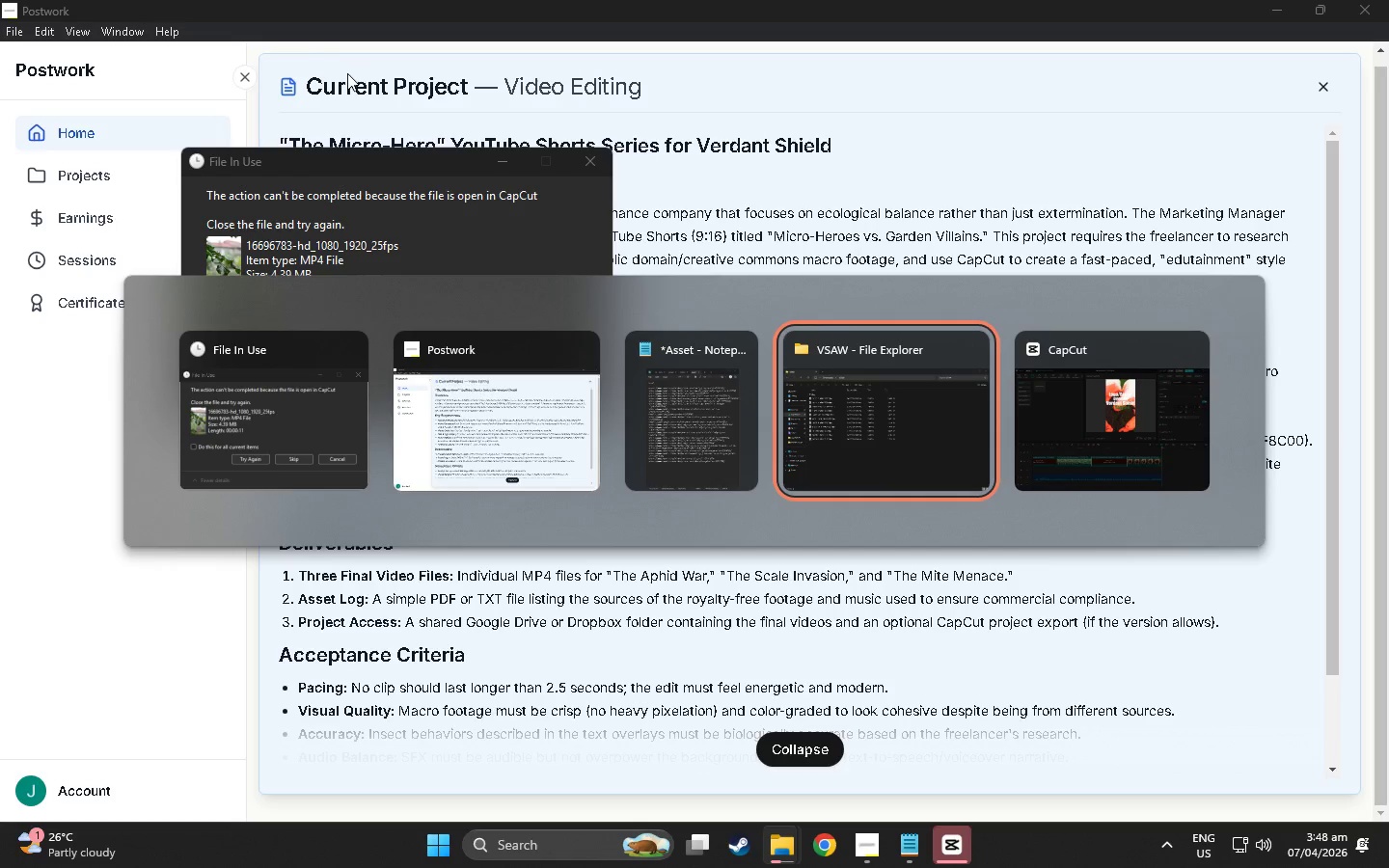 
key(Alt+Tab)
 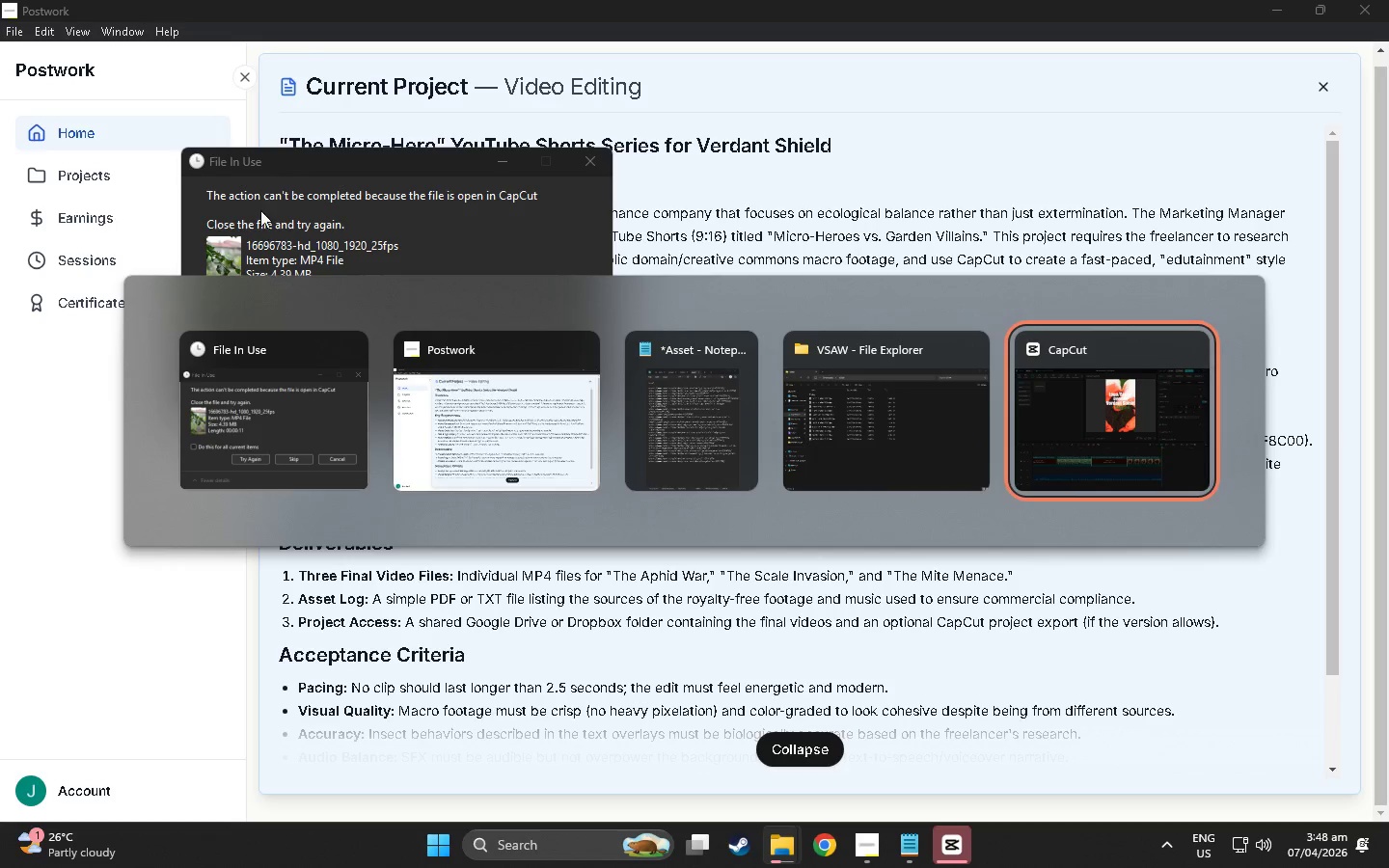 
key(Alt+Tab)
 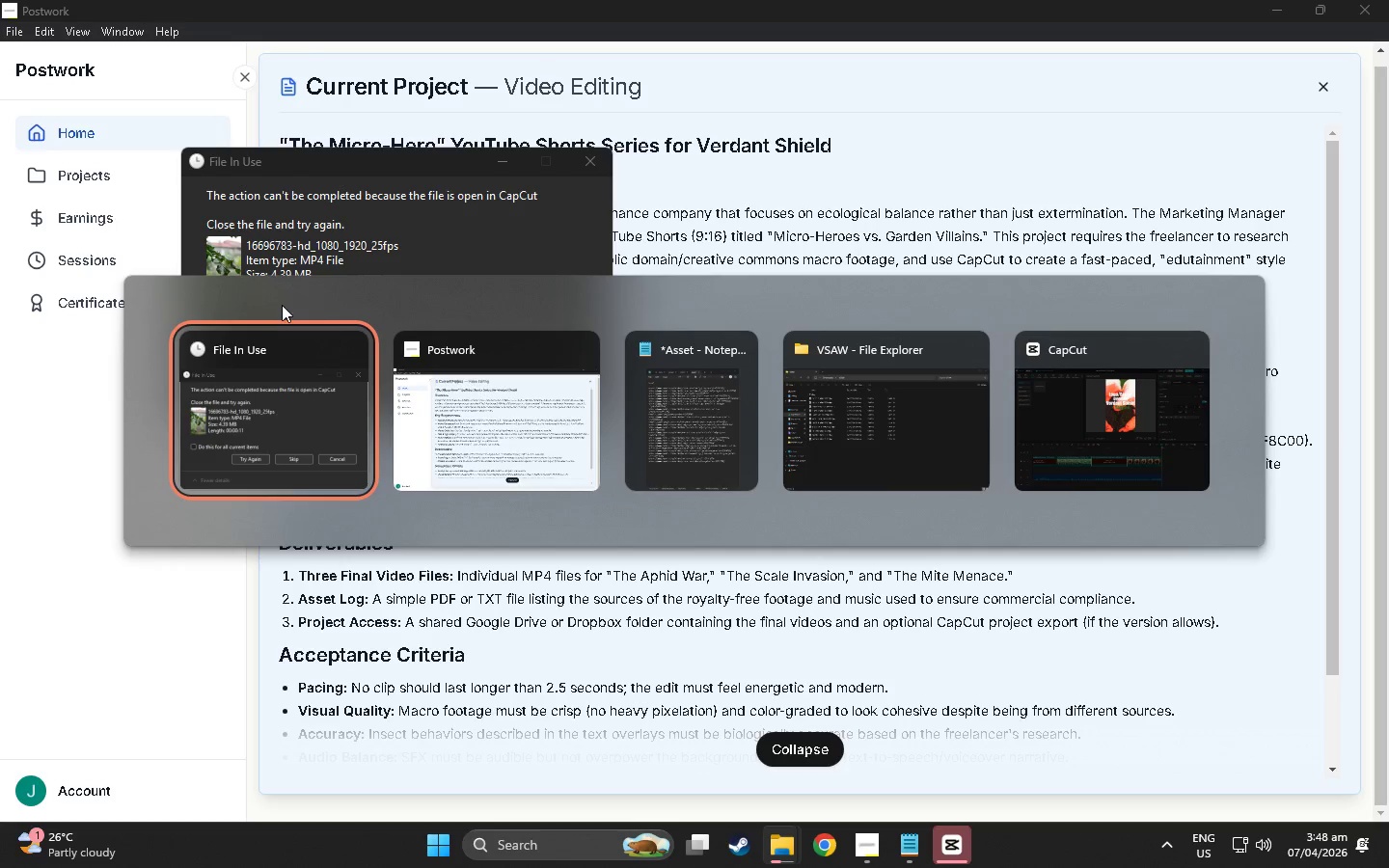 
key(Alt+Tab)
 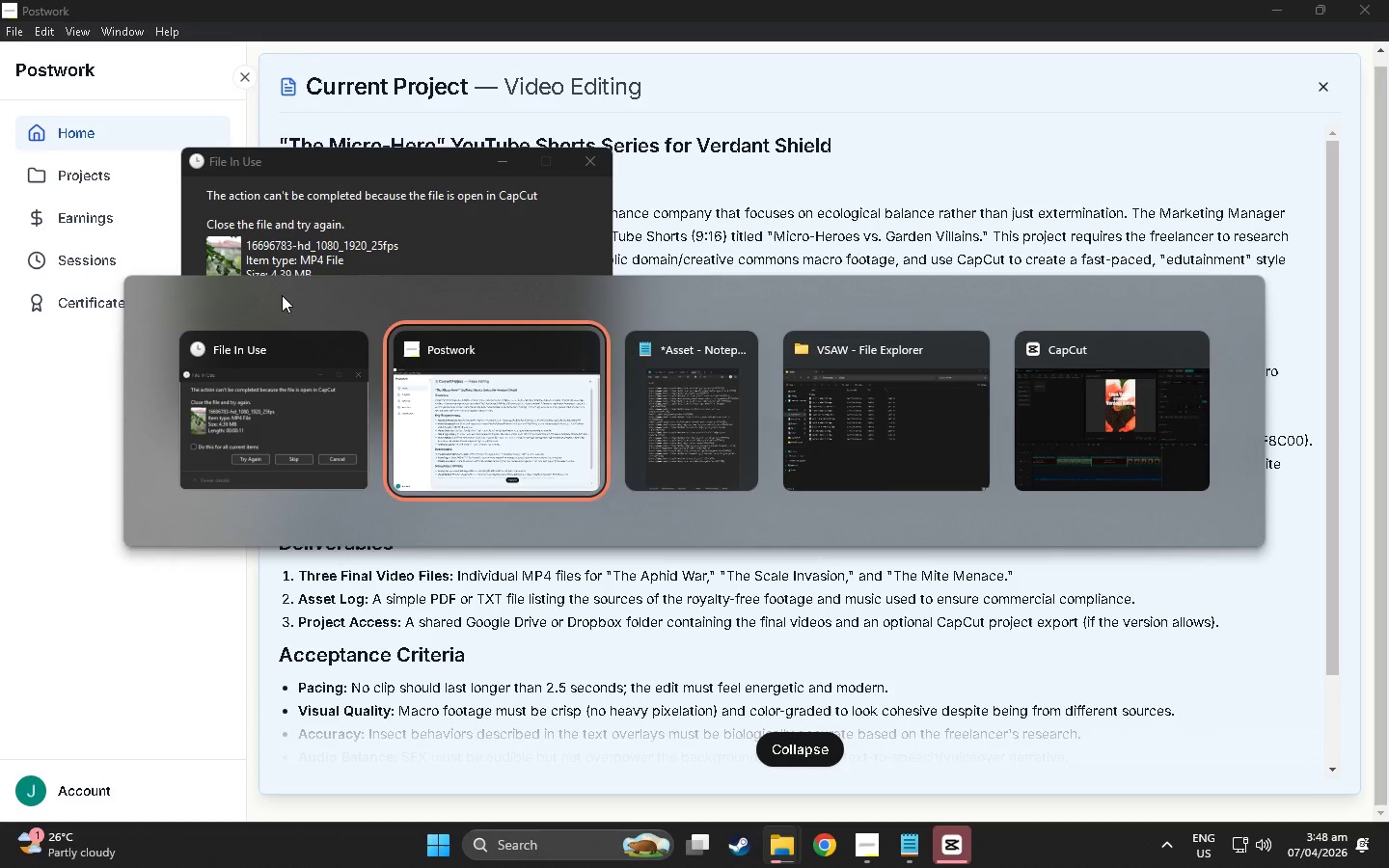 
key(Alt+Tab)
 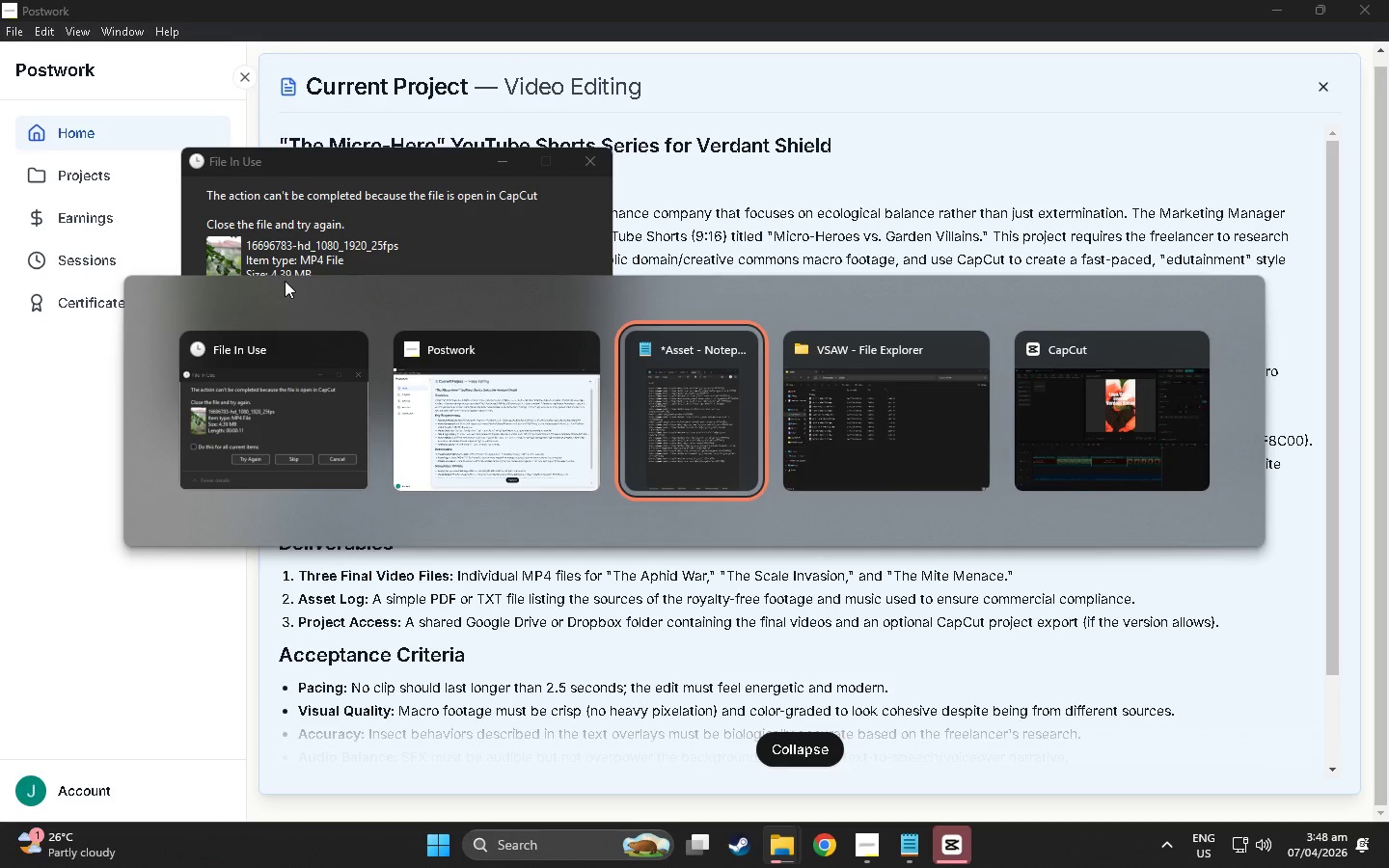 
key(Alt+Tab)
 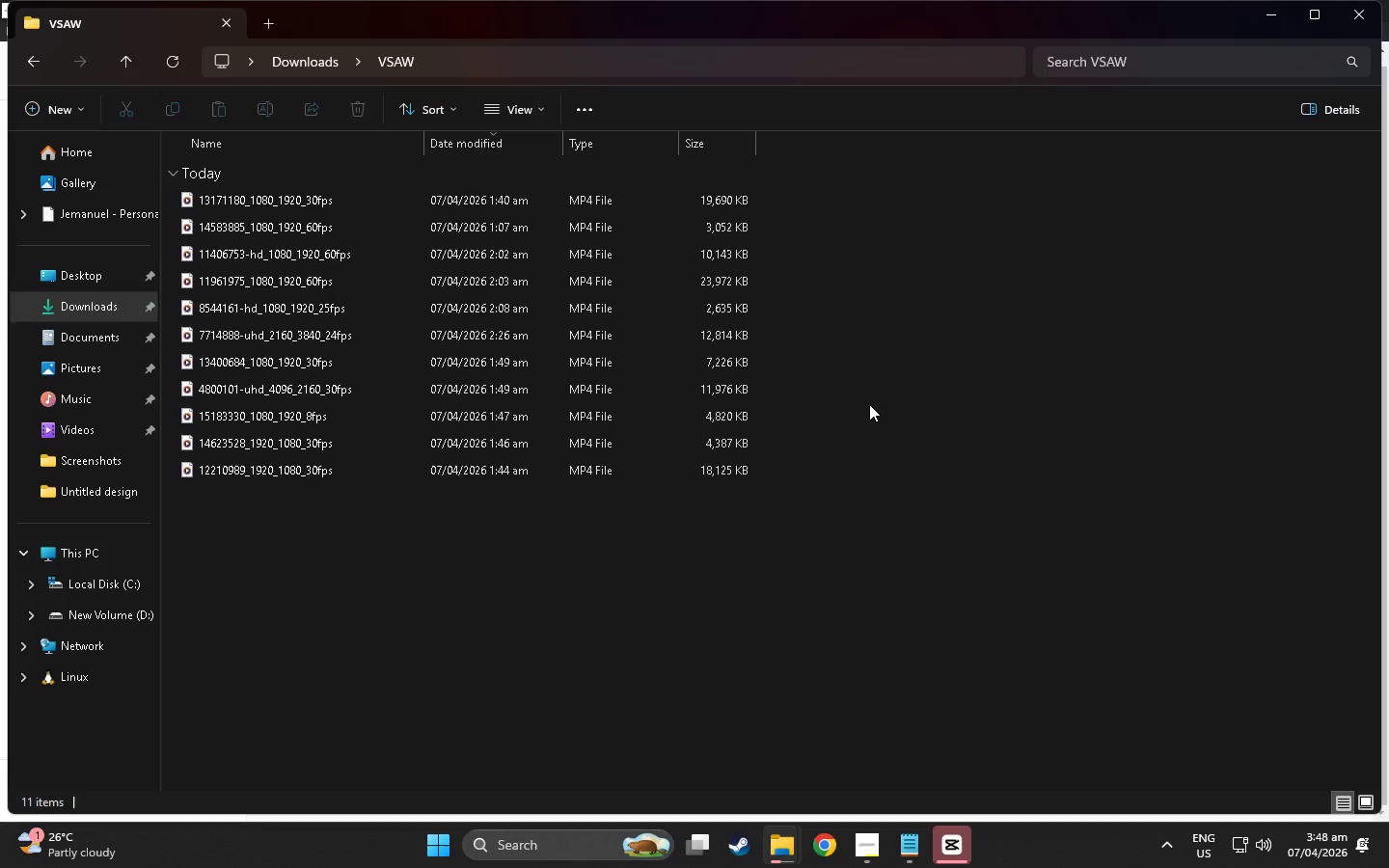 
hold_key(key=AltLeft, duration=0.77)
 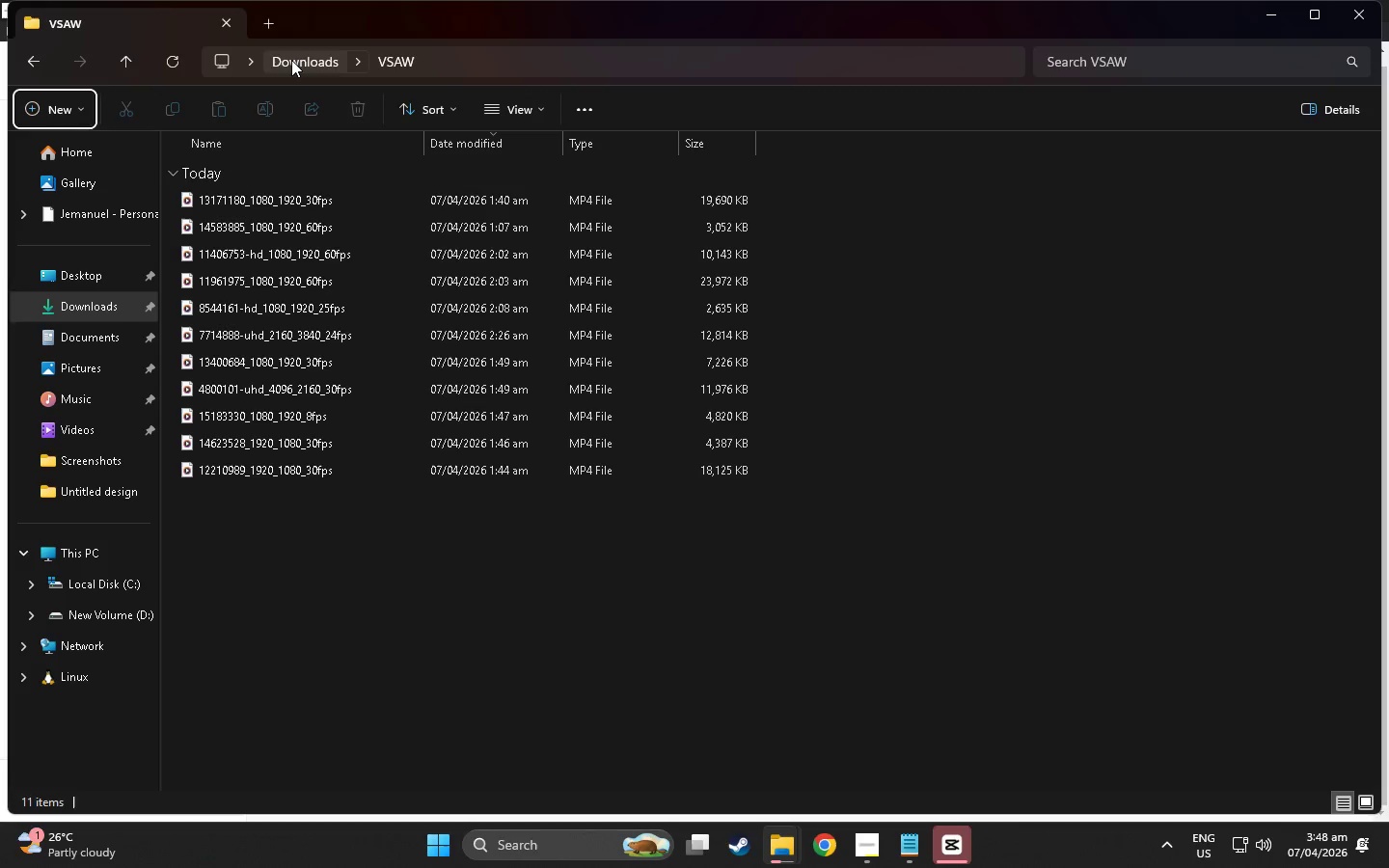 
double_click([27, 64])
 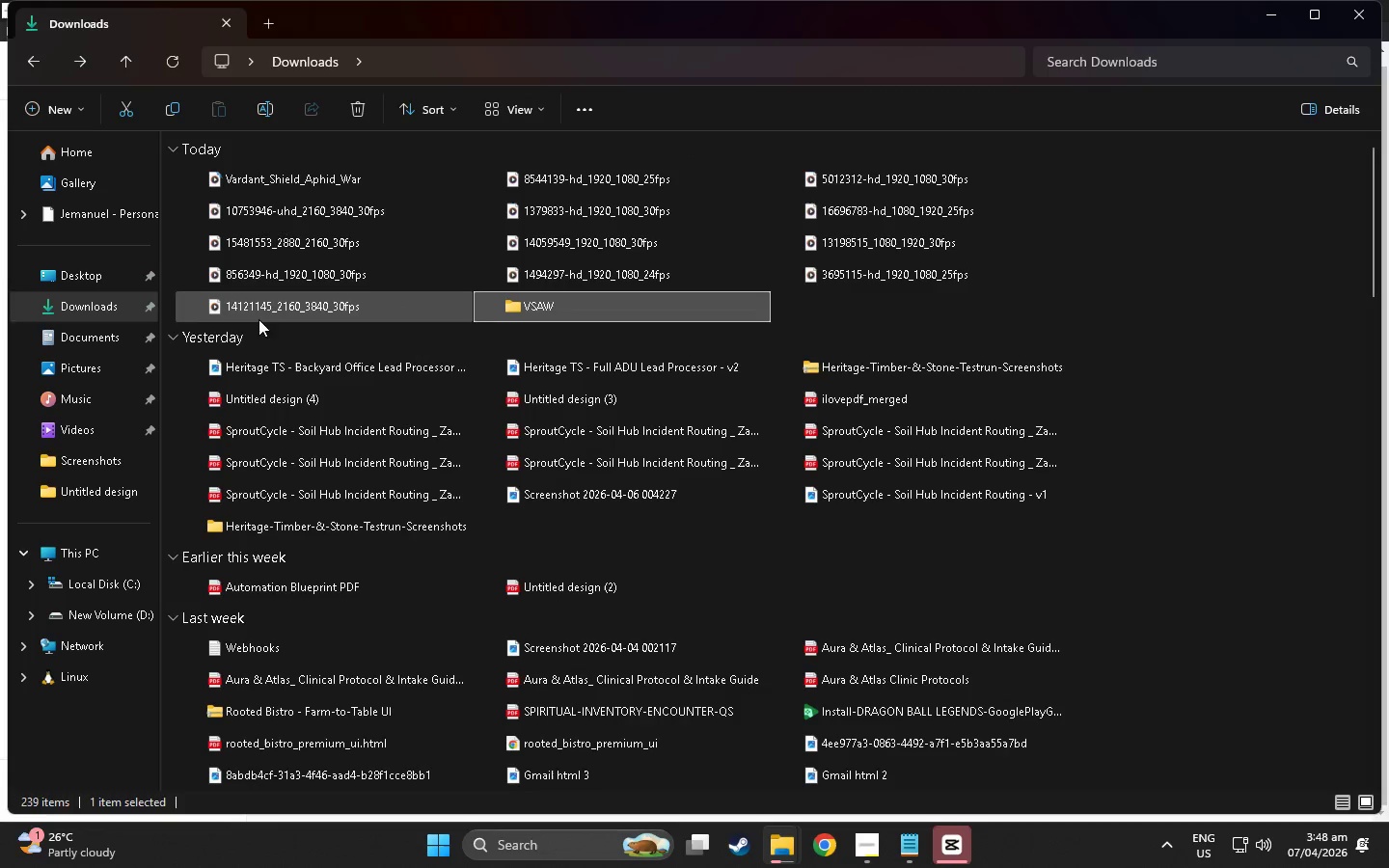 
left_click_drag(start_coordinate=[172, 320], to_coordinate=[303, 206])
 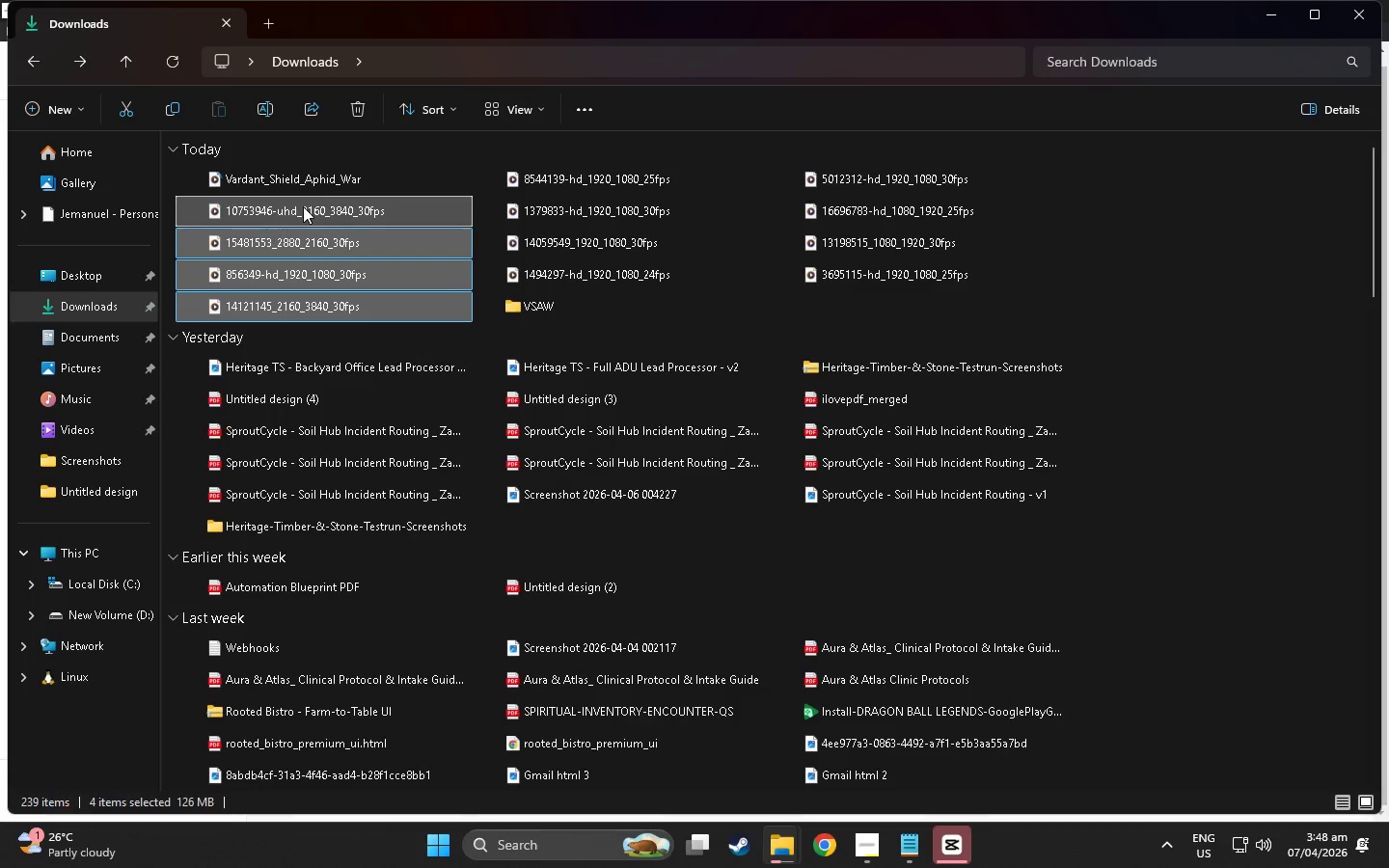 
left_click_drag(start_coordinate=[303, 206], to_coordinate=[540, 313])
 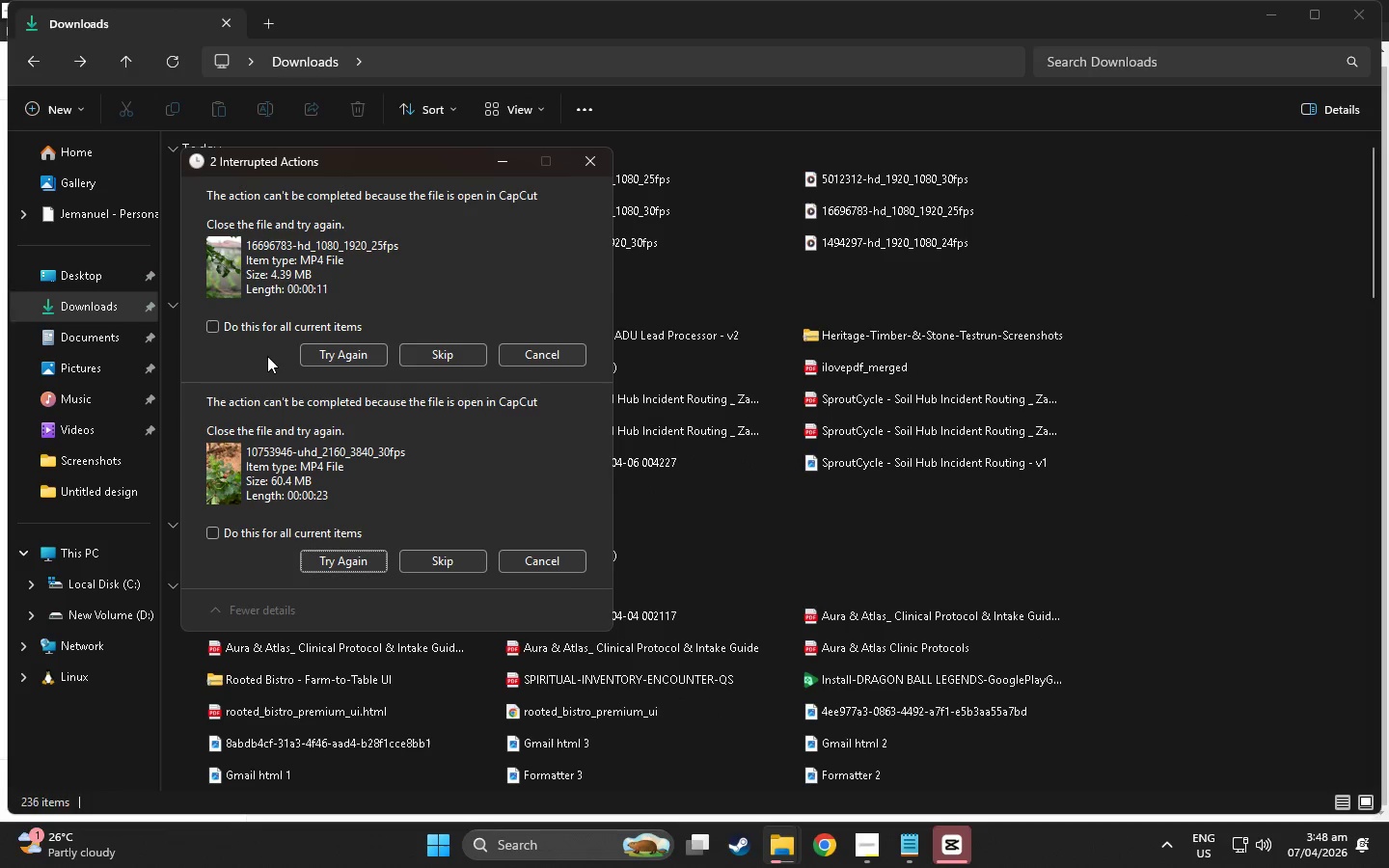 
left_click([953, 850])
 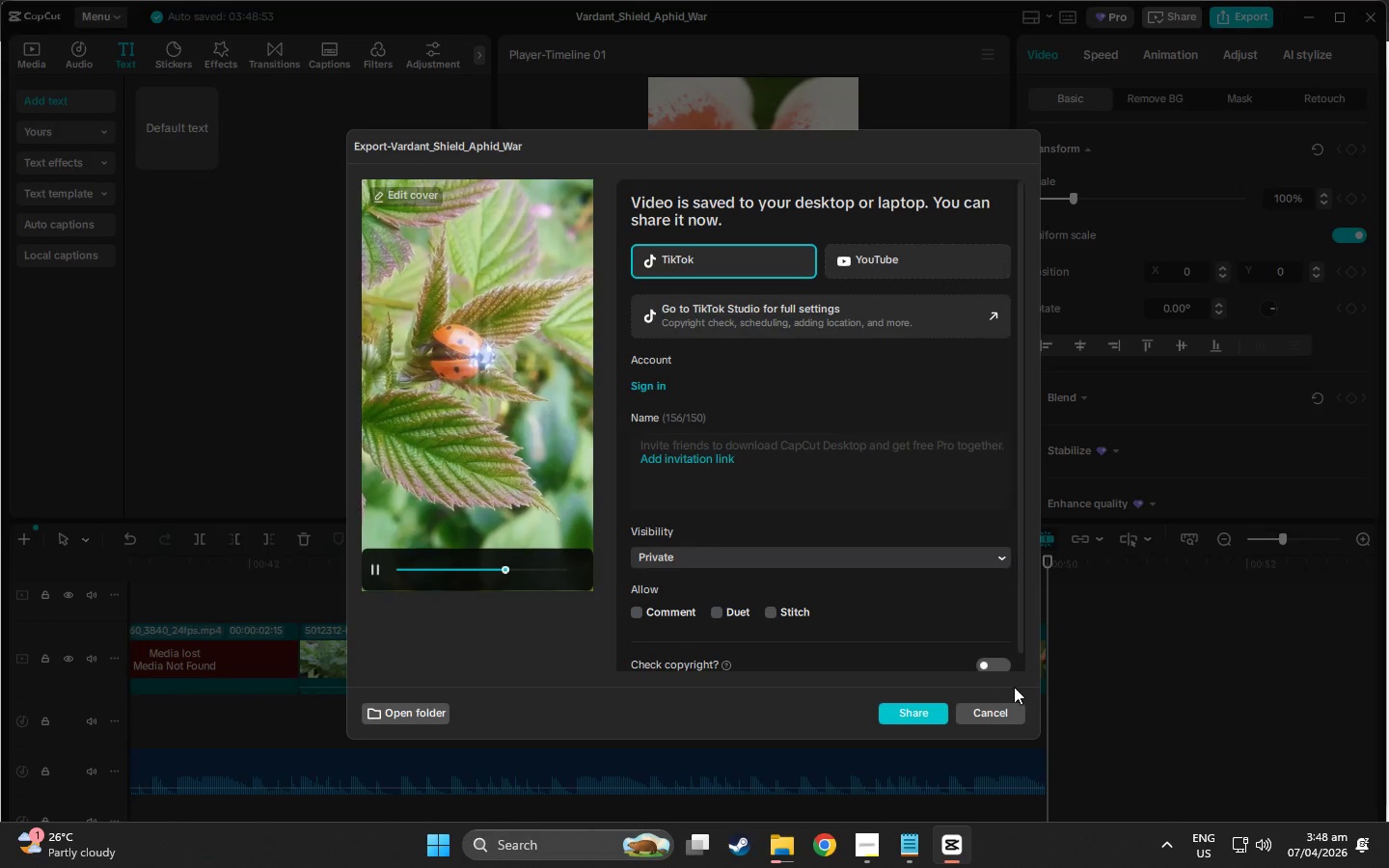 
left_click([1006, 710])
 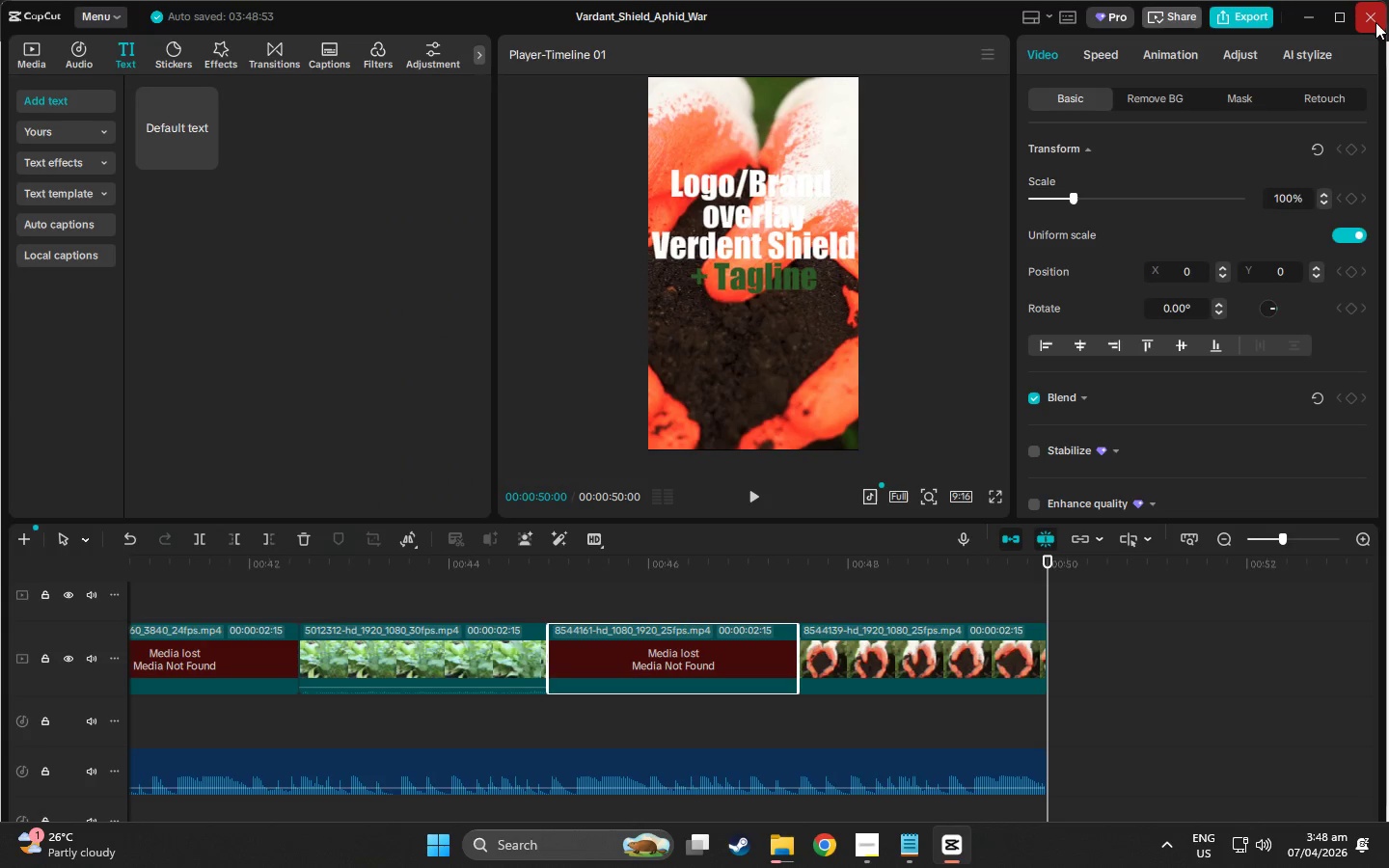 
left_click([1375, 22])
 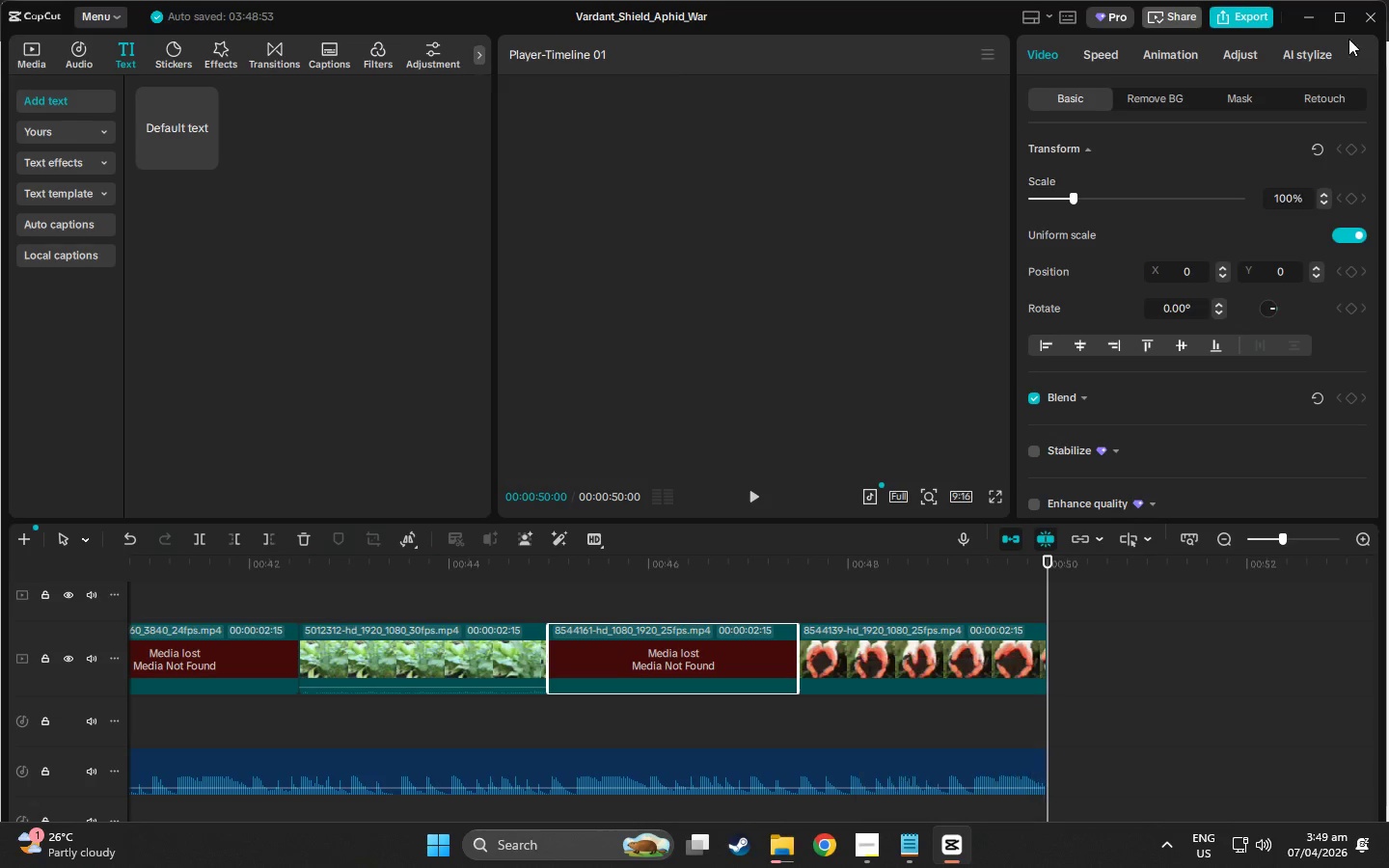 
wait(13.88)
 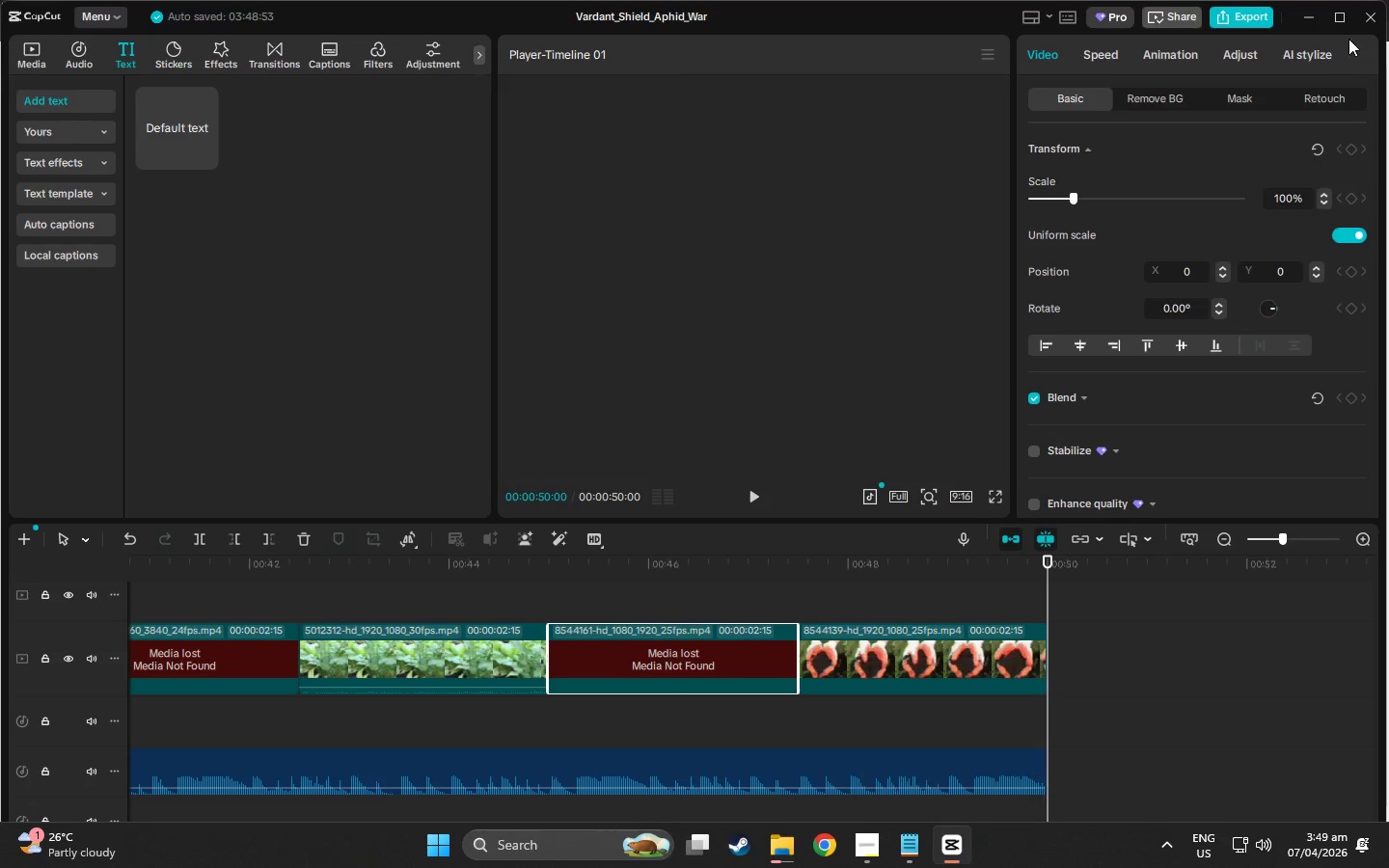 
left_click([210, 326])
 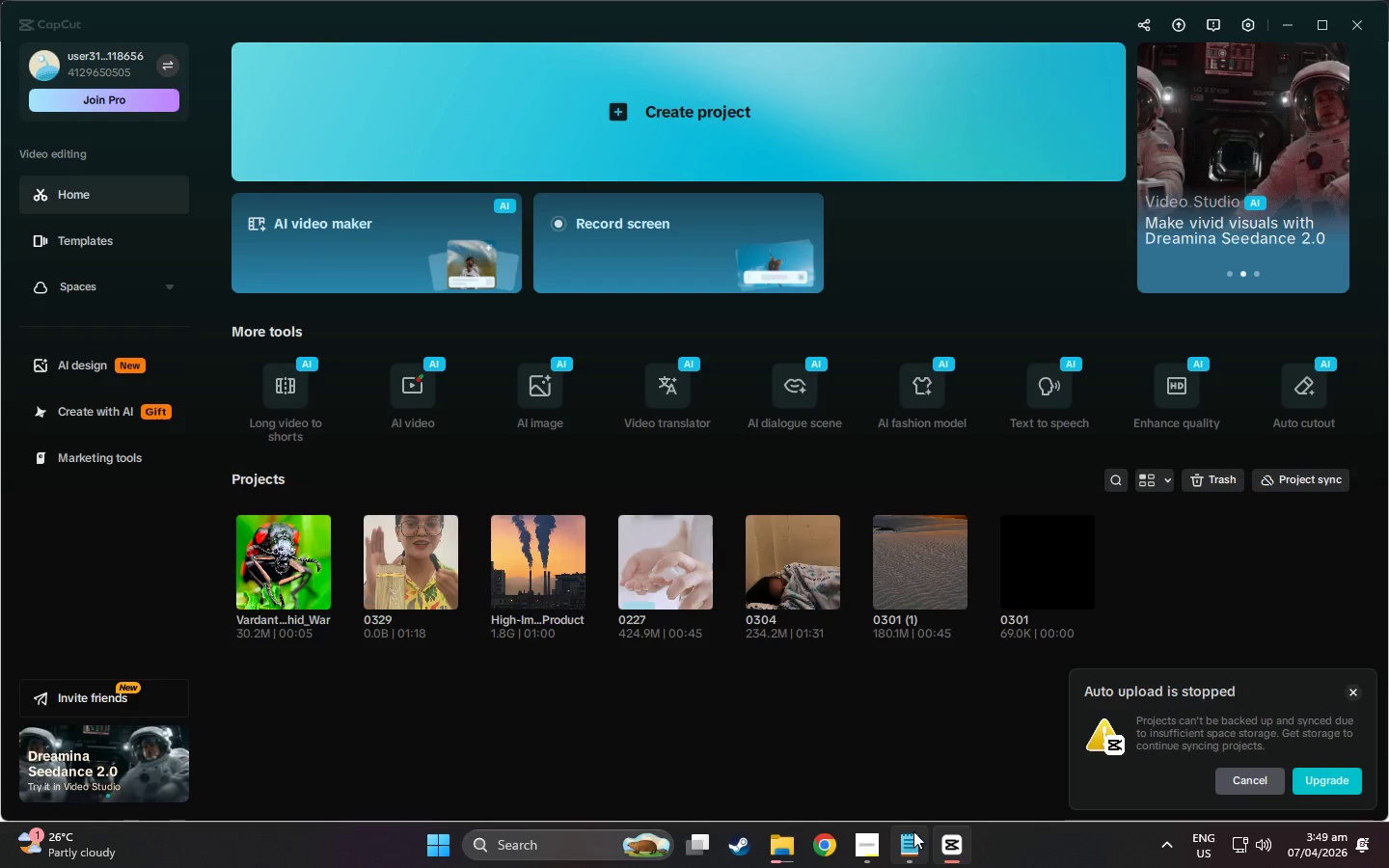 
wait(6.05)
 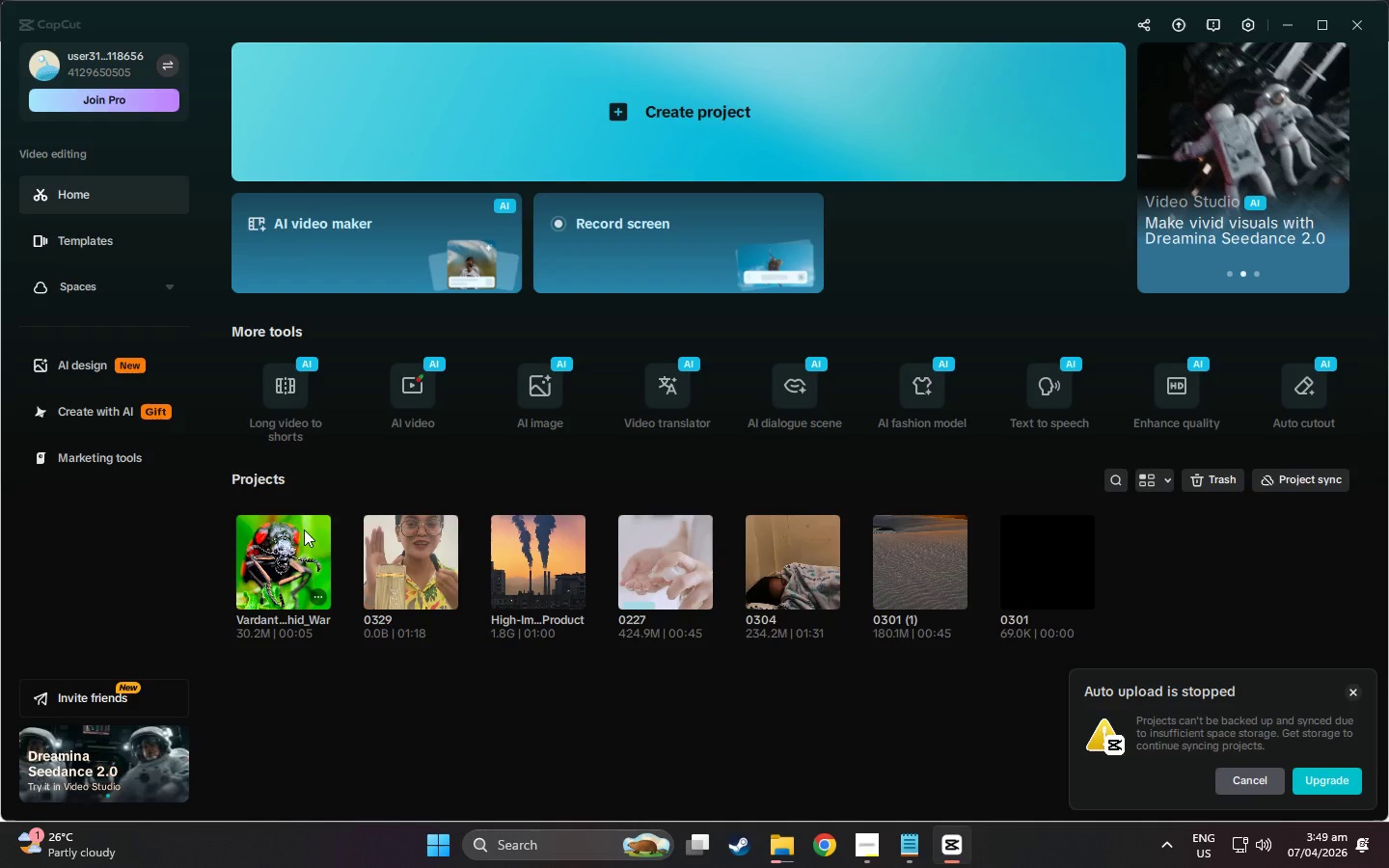 
left_click([776, 836])
 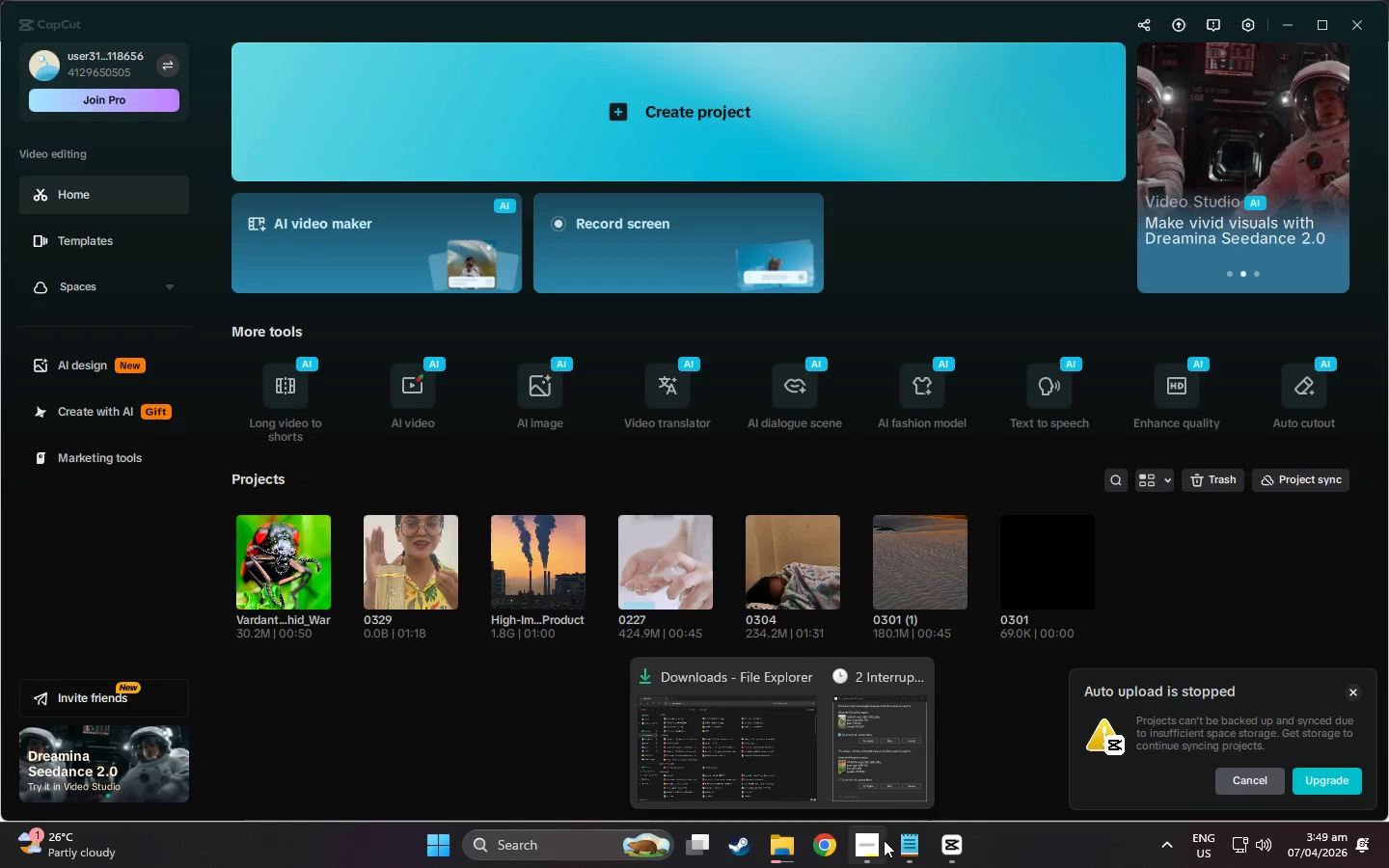 
left_click([907, 847])
 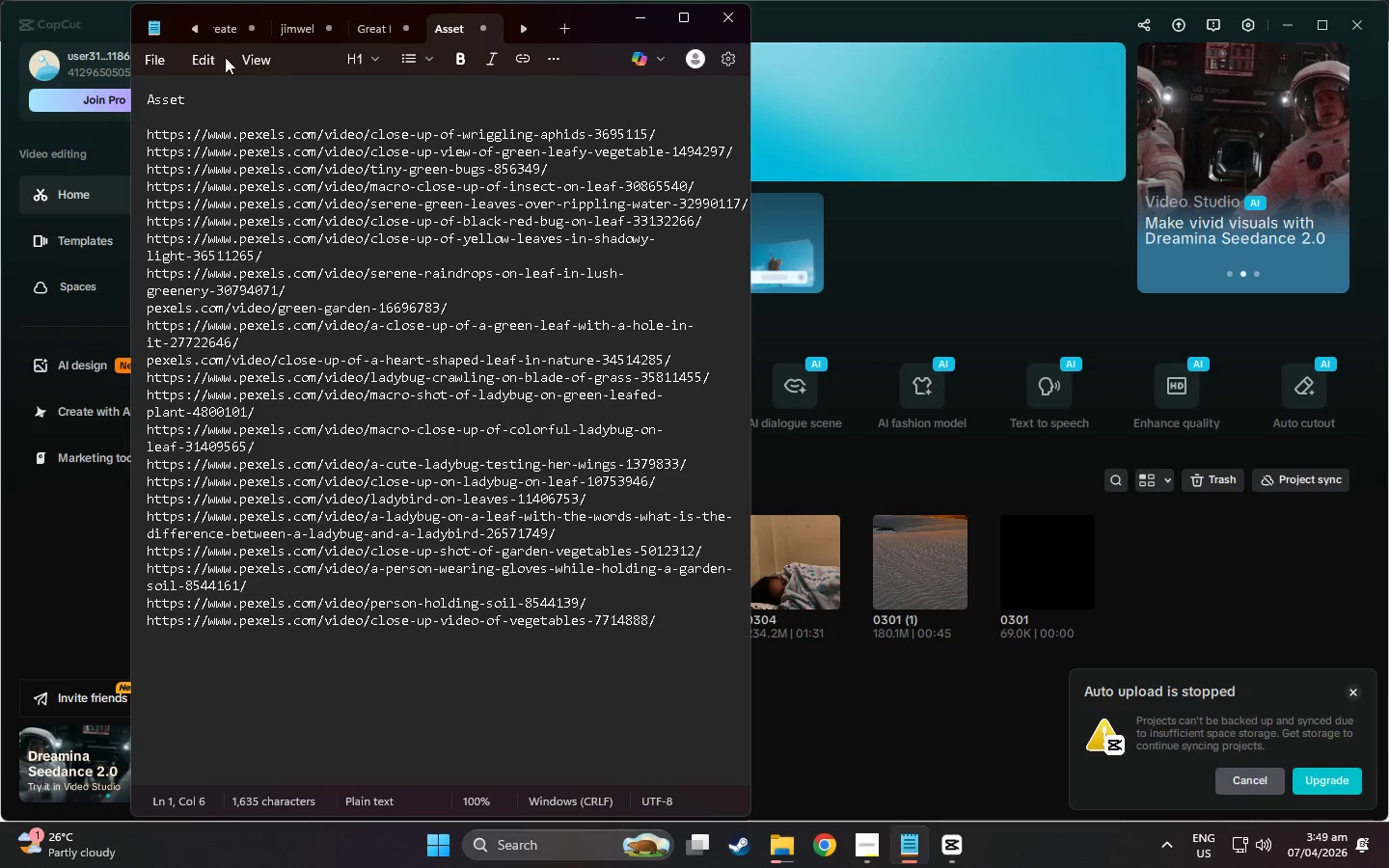 
type( Log)
 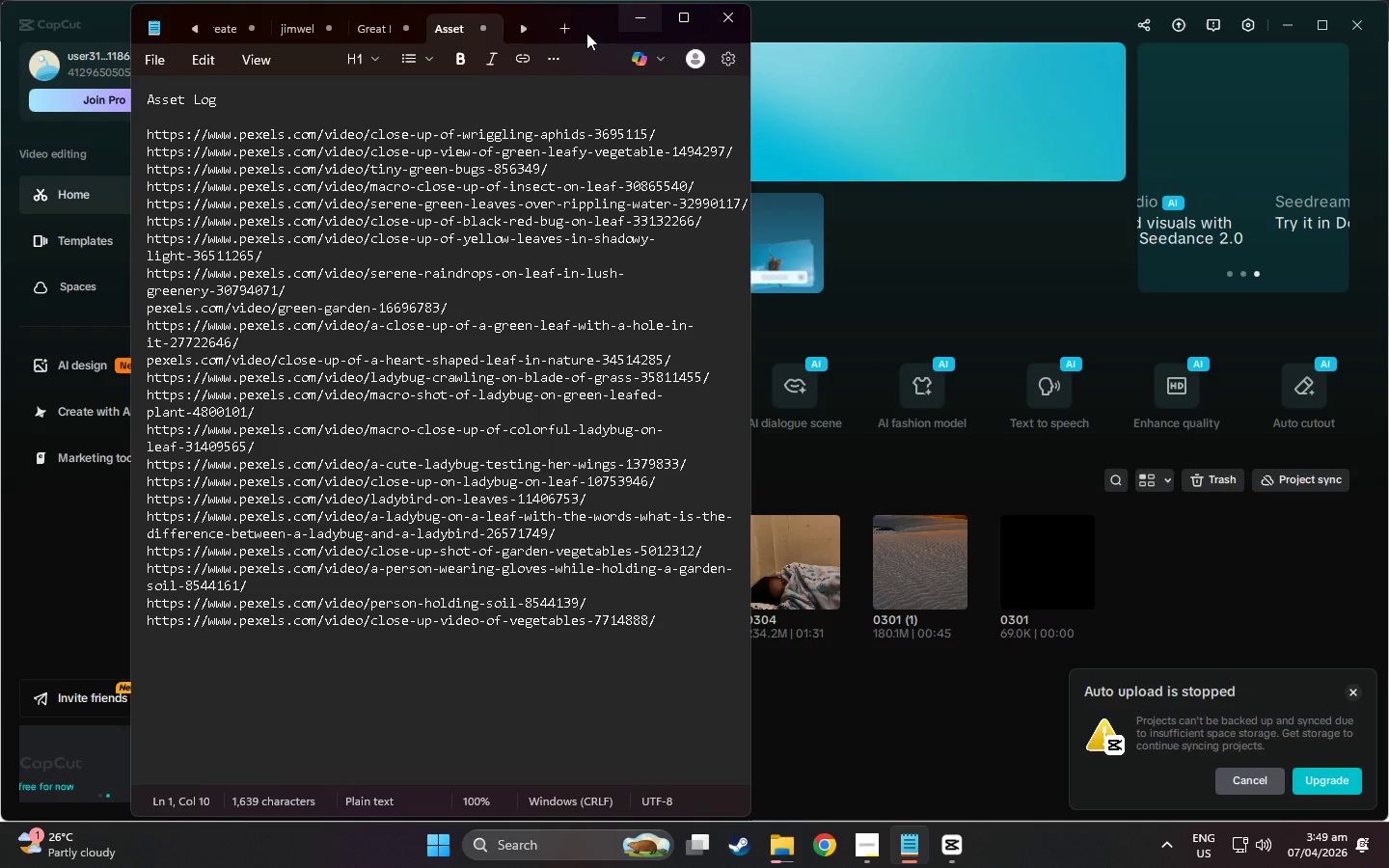 
left_click([150, 58])
 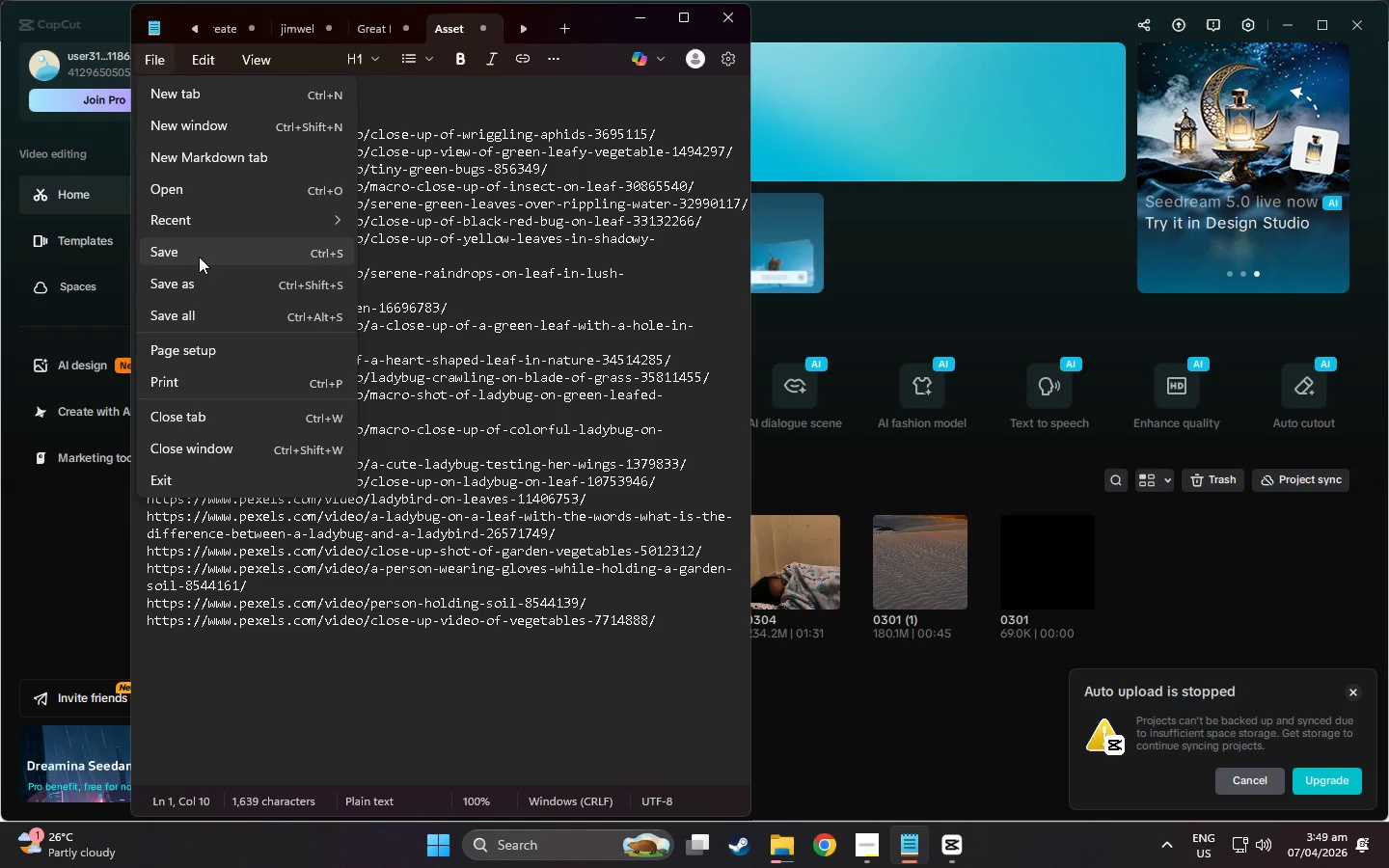 
left_click([199, 285])
 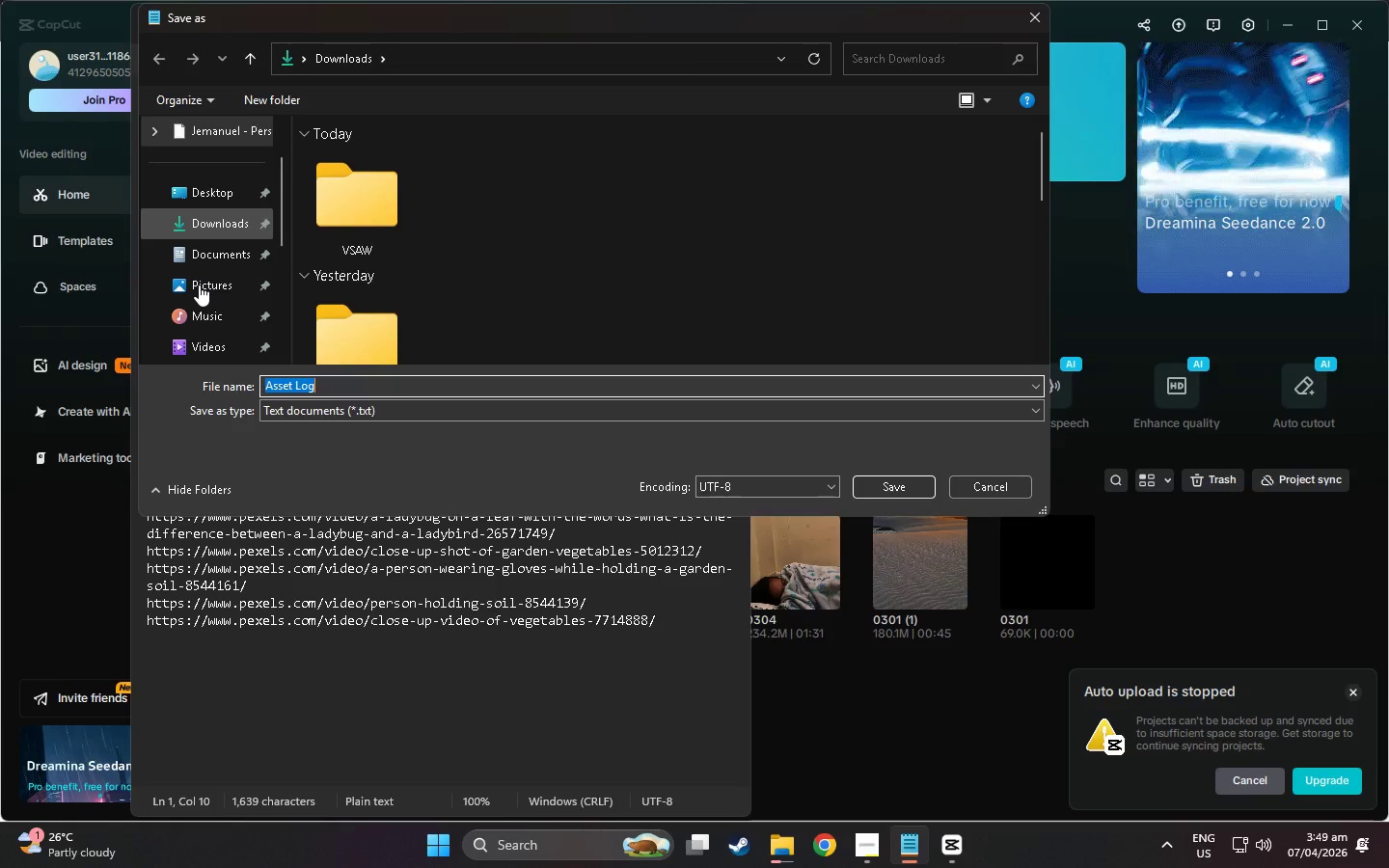 
double_click([334, 224])
 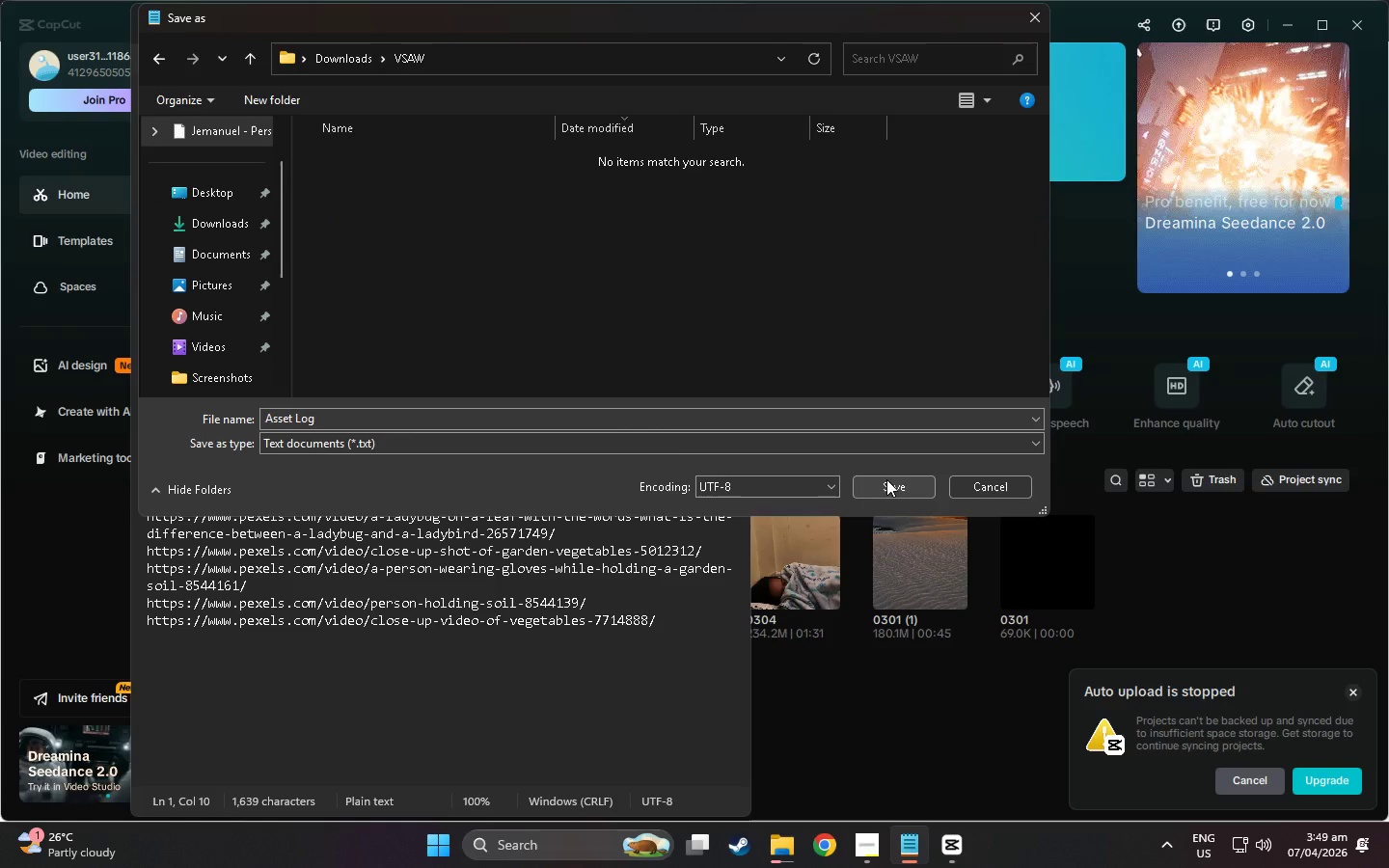 
left_click([890, 480])
 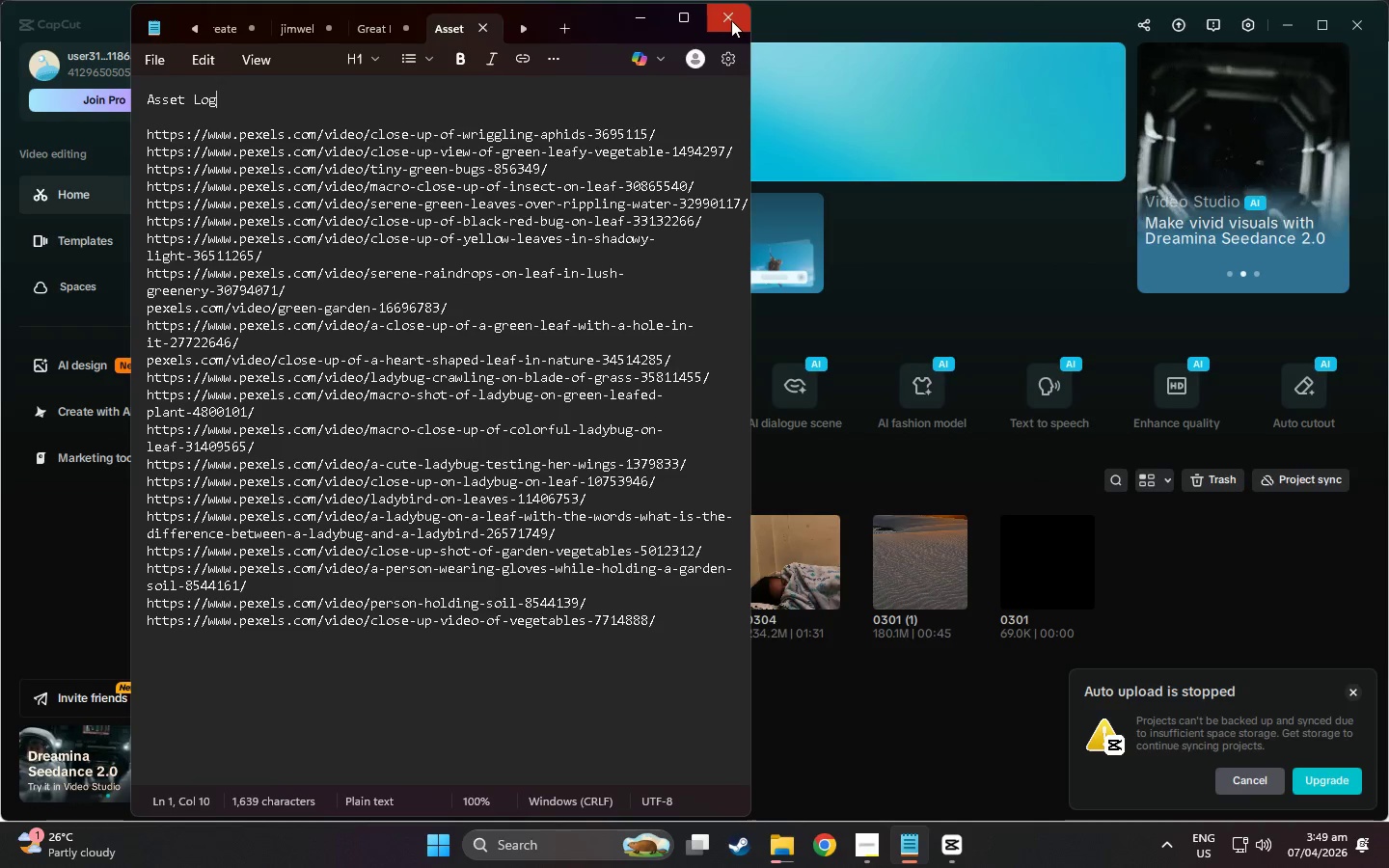 
left_click([731, 20])
 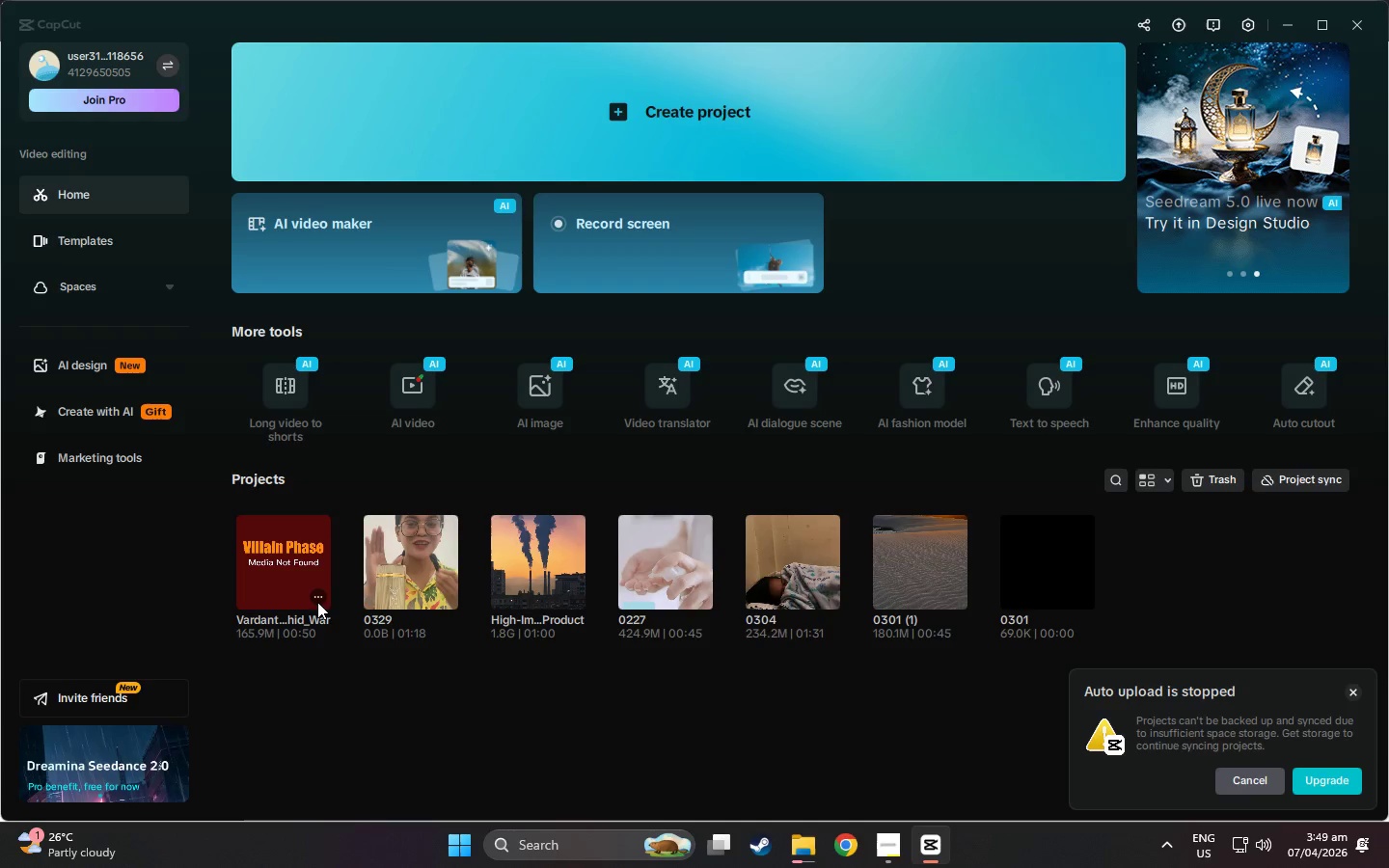 
left_click([799, 854])
 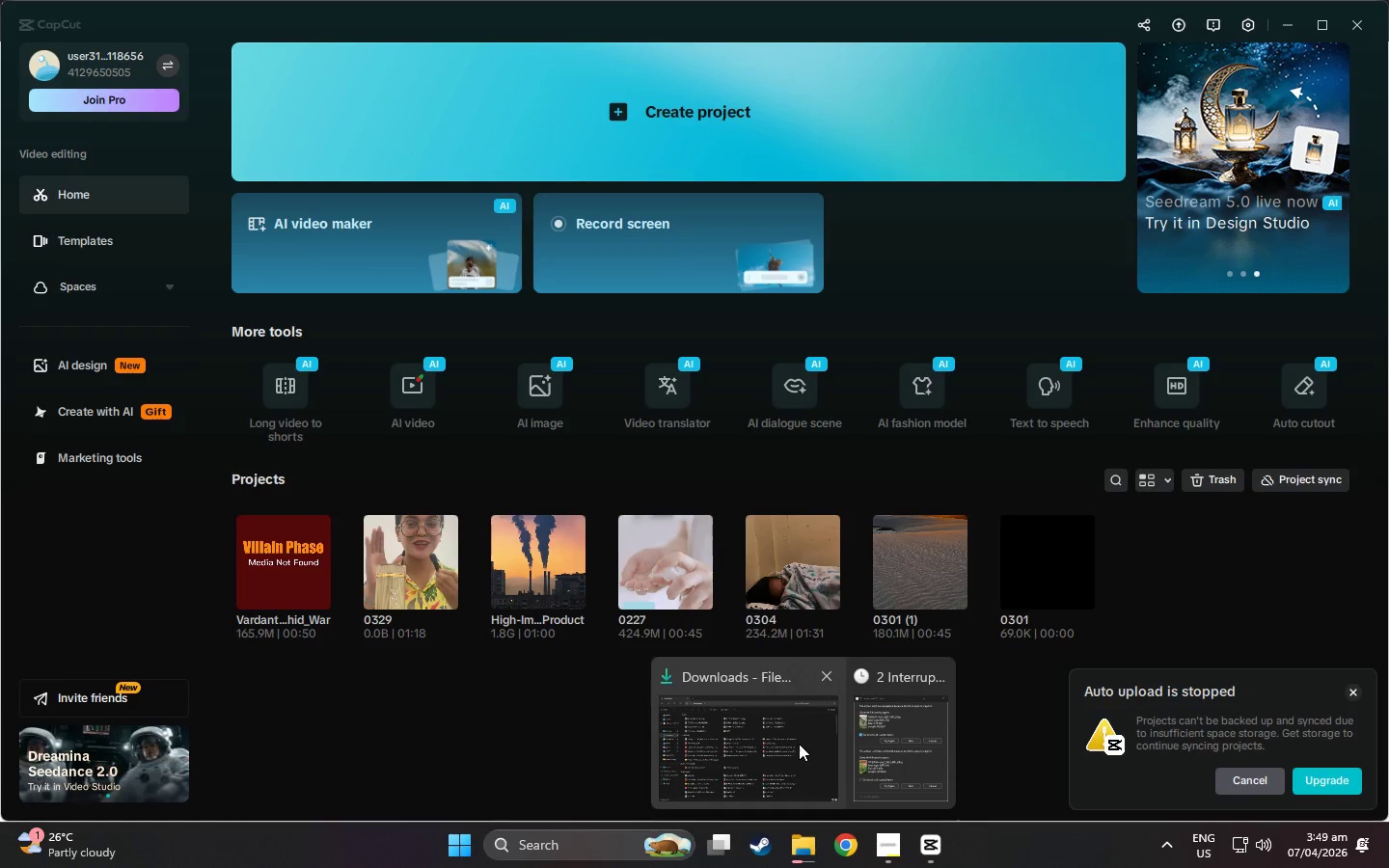 
left_click([868, 738])
 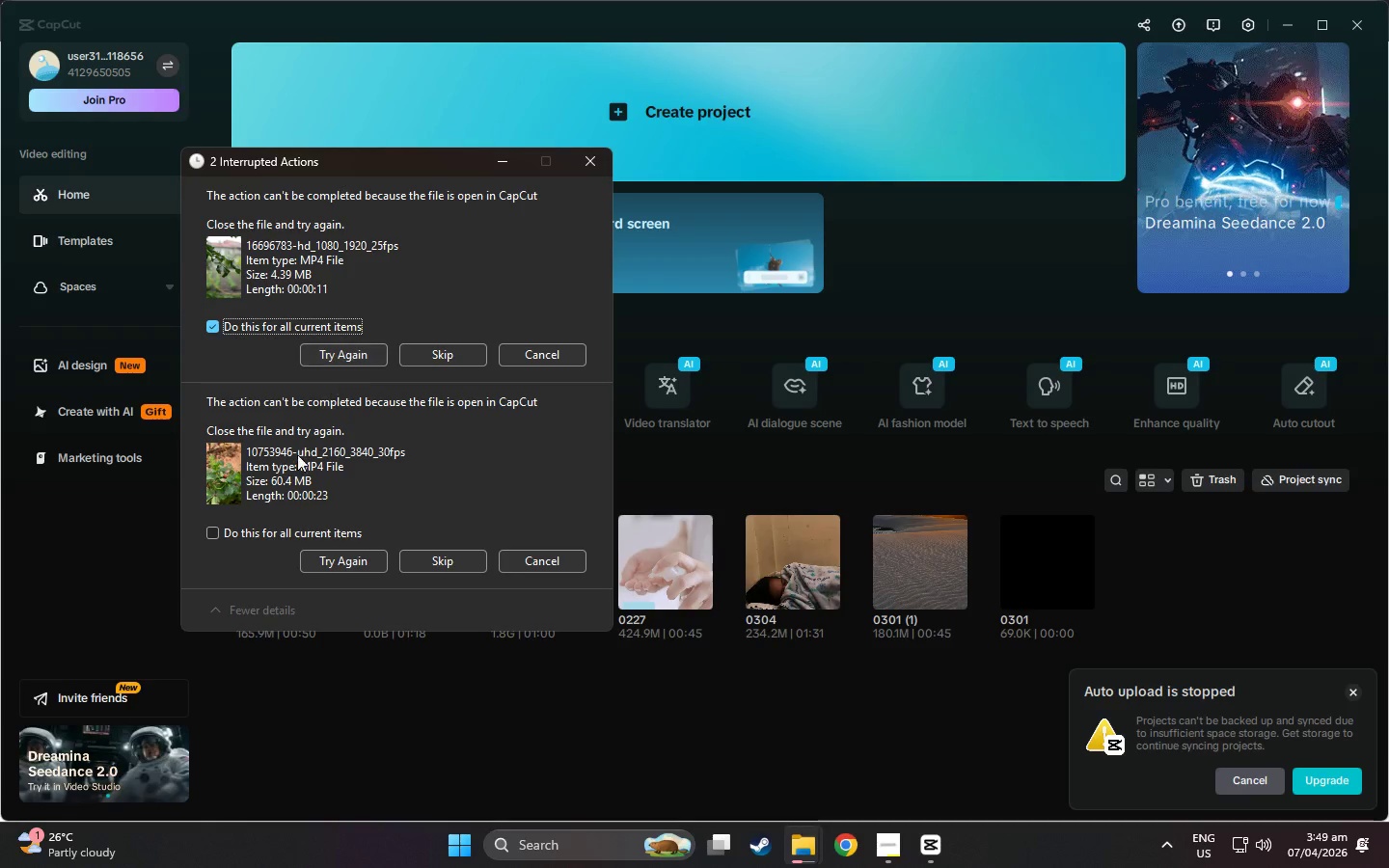 
left_click([210, 533])
 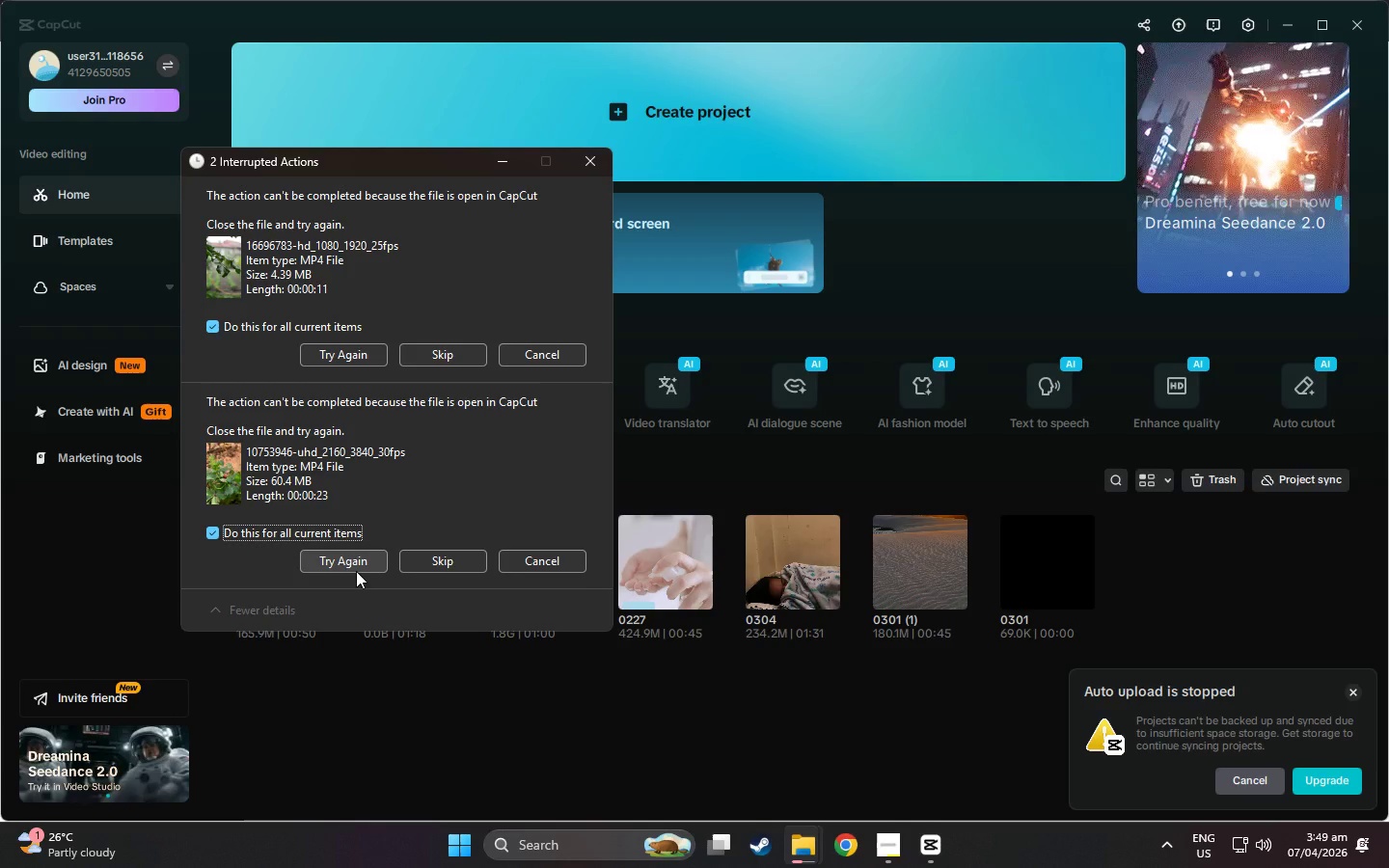 
left_click([356, 569])
 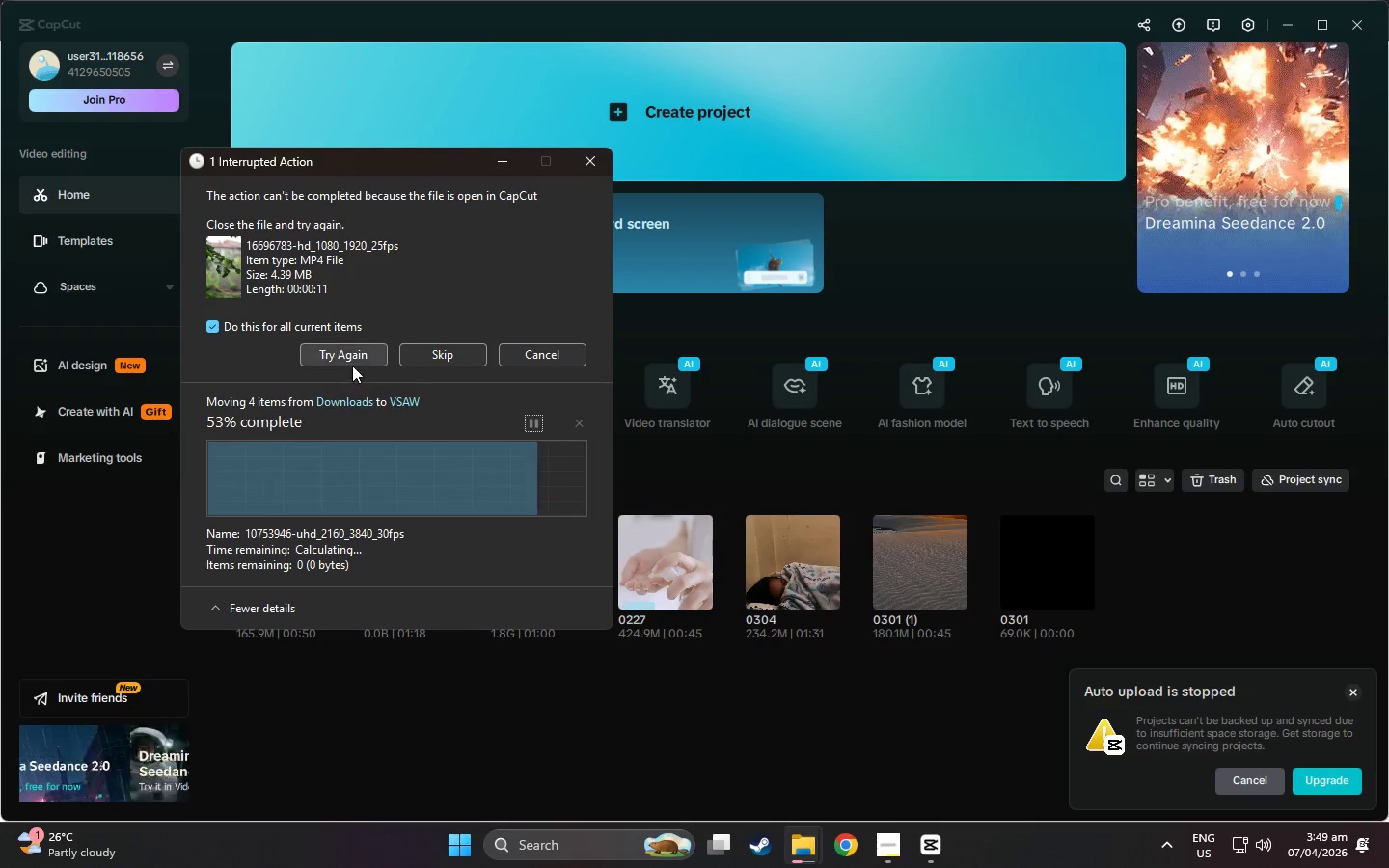 
left_click([352, 366])
 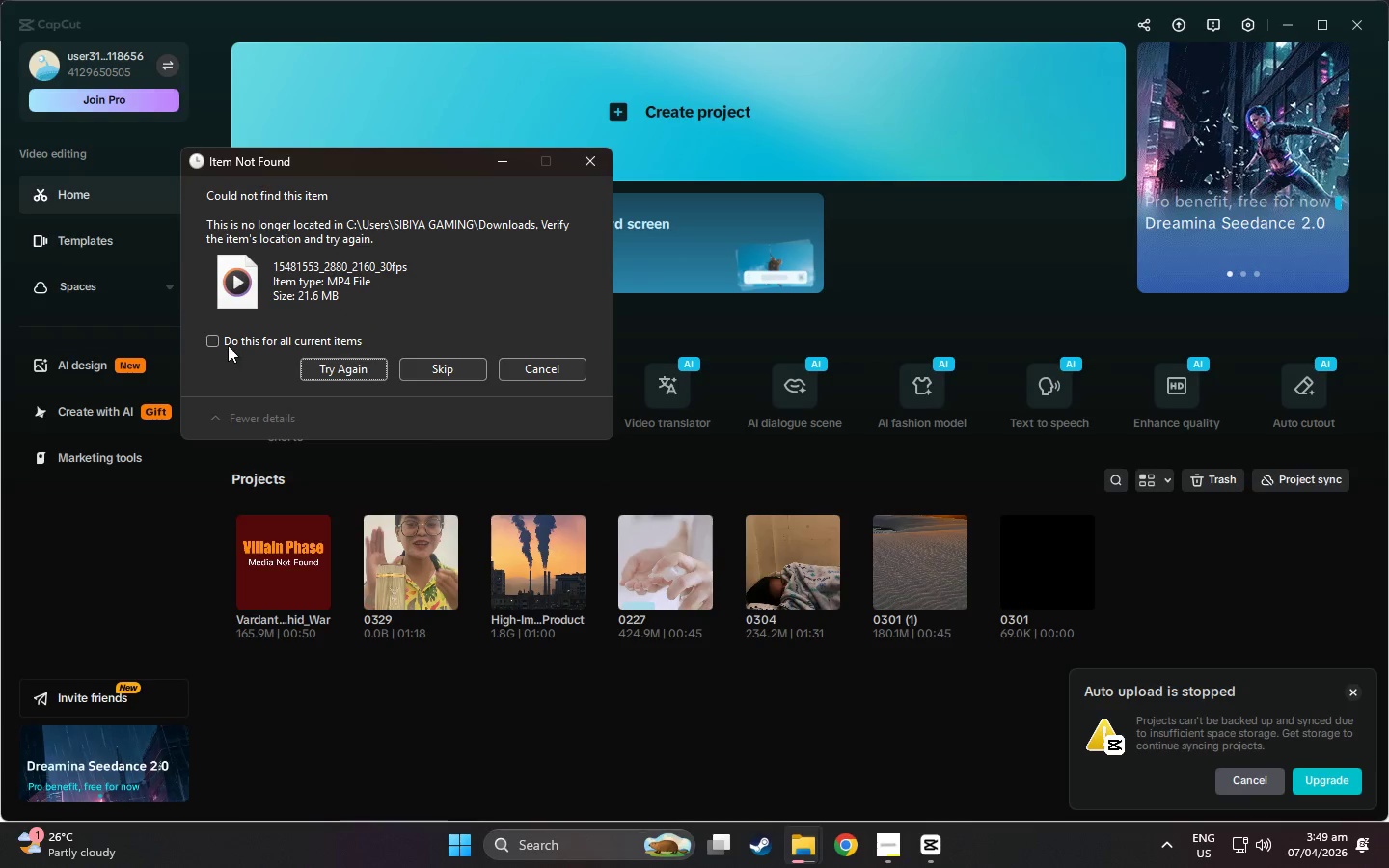 
left_click([341, 370])
 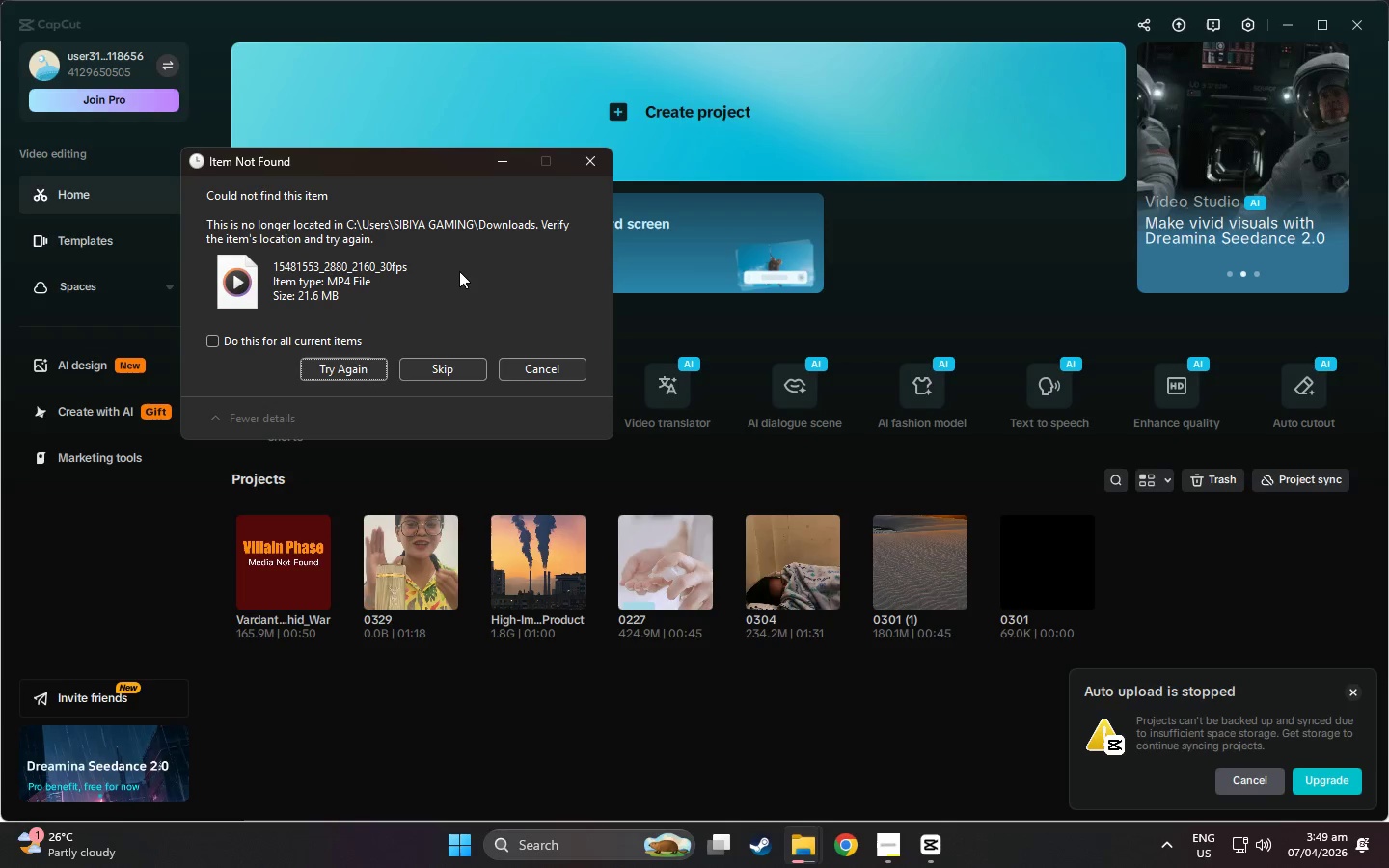 
left_click([598, 159])
 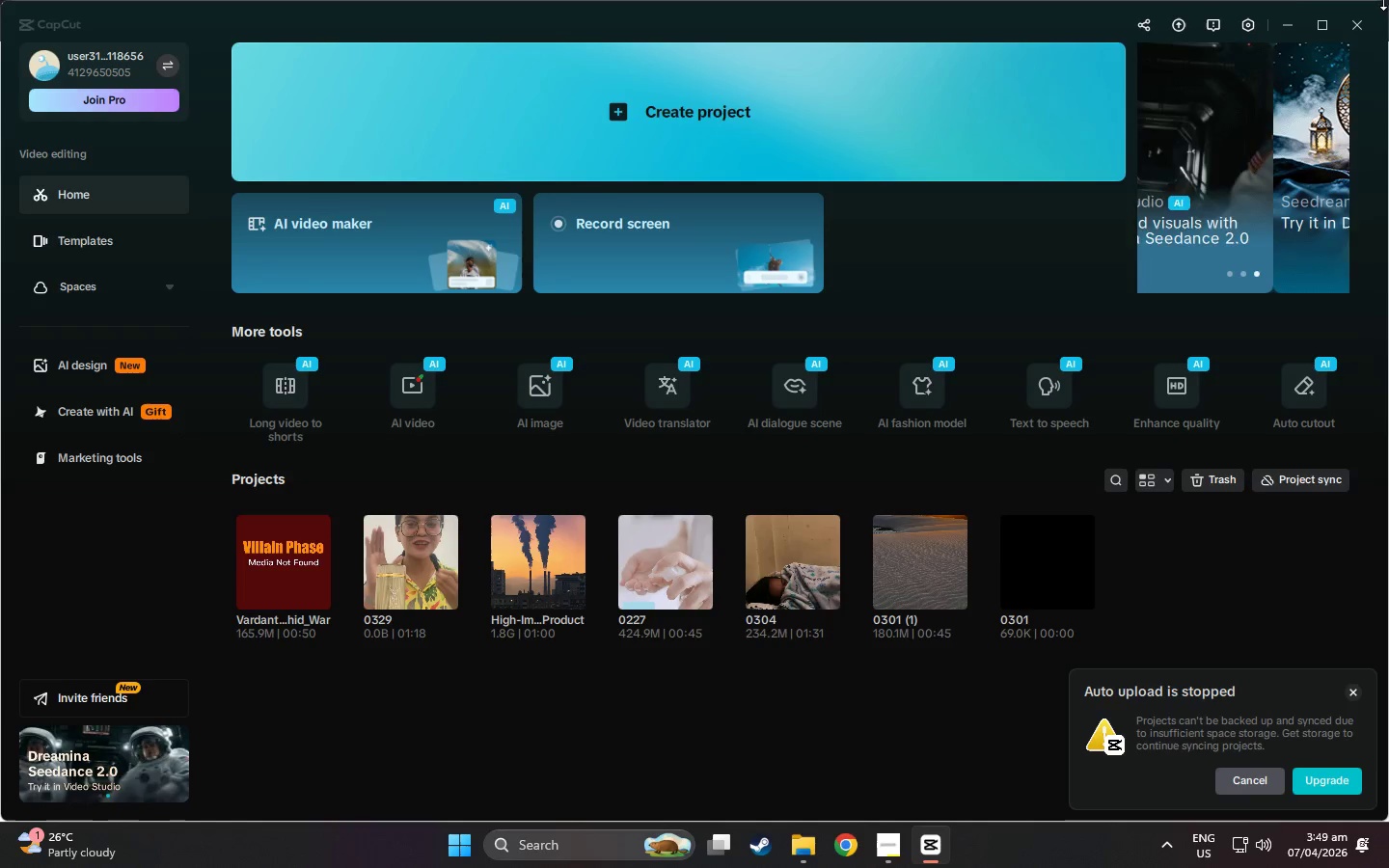 
left_click([1290, 27])
 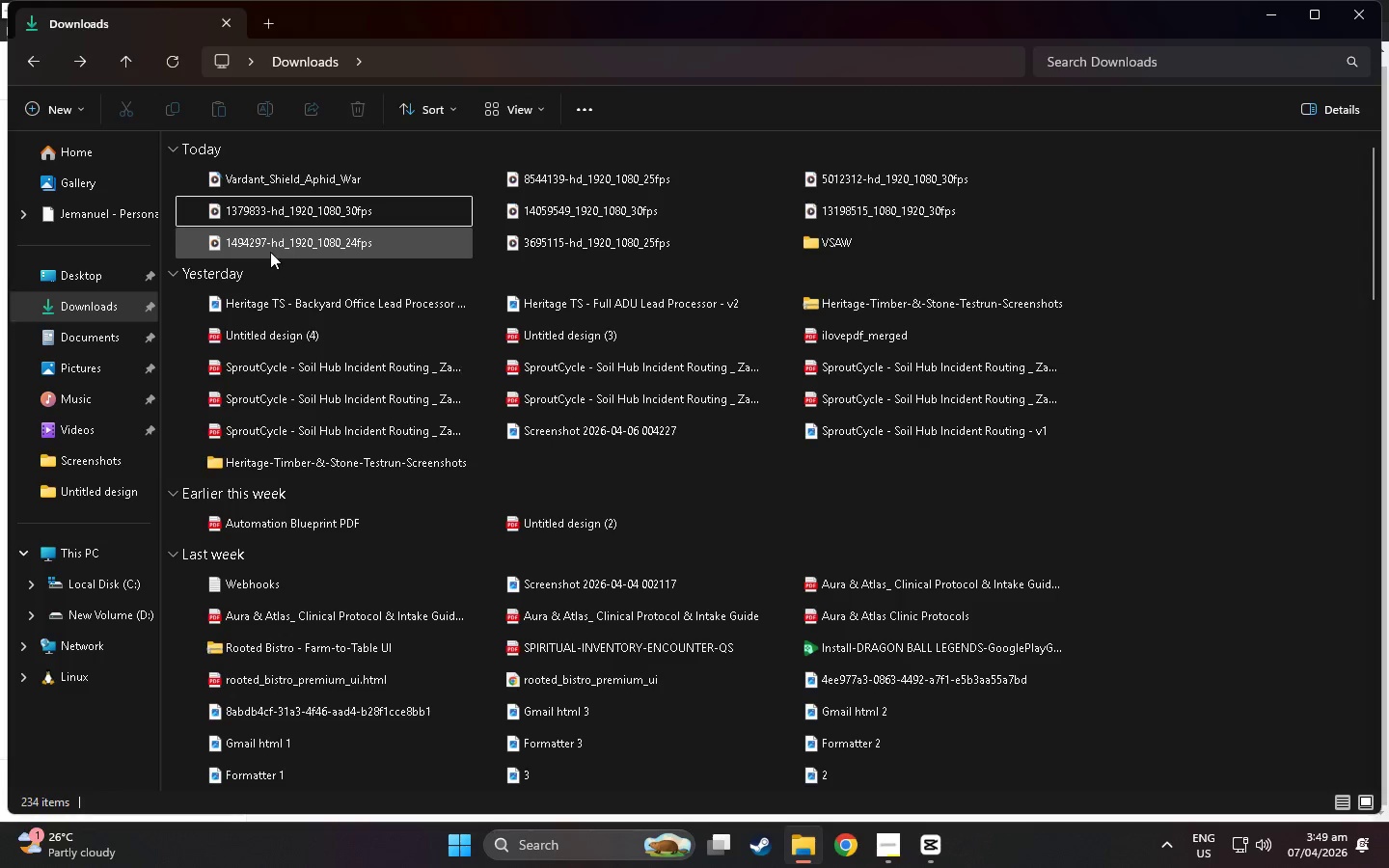 
left_click([241, 261])
 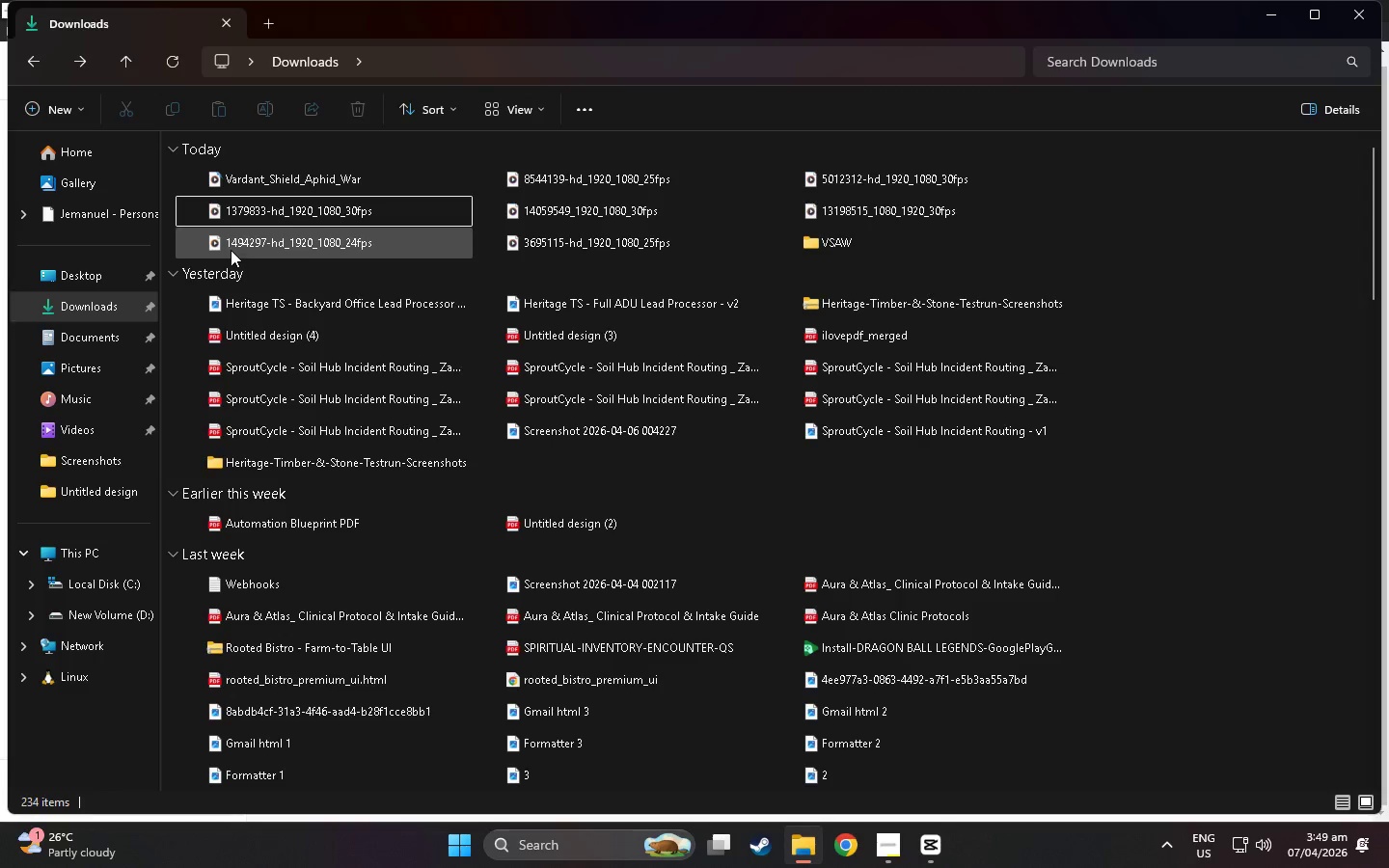 
left_click([171, 238])
 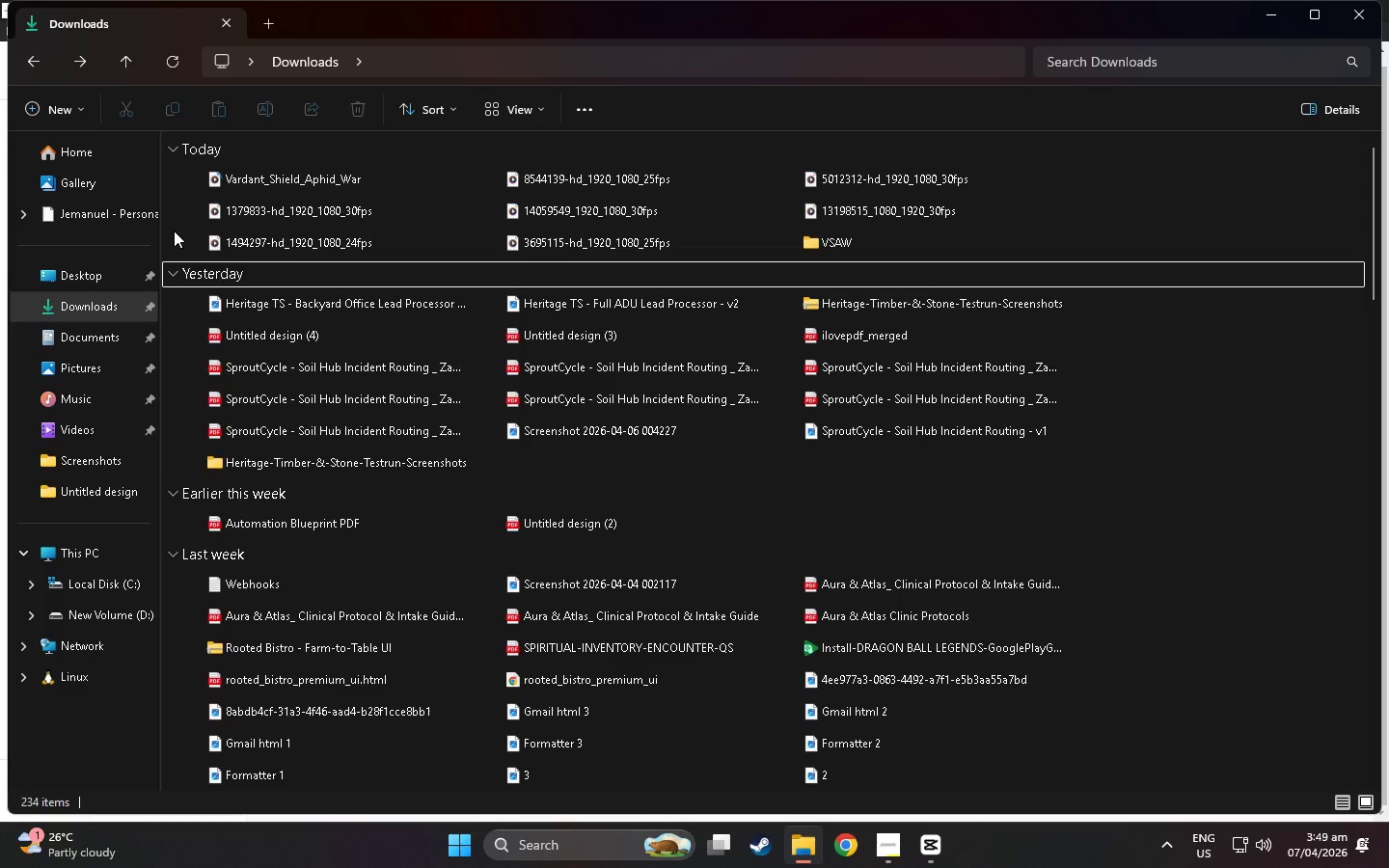 
left_click_drag(start_coordinate=[170, 233], to_coordinate=[639, 162])
 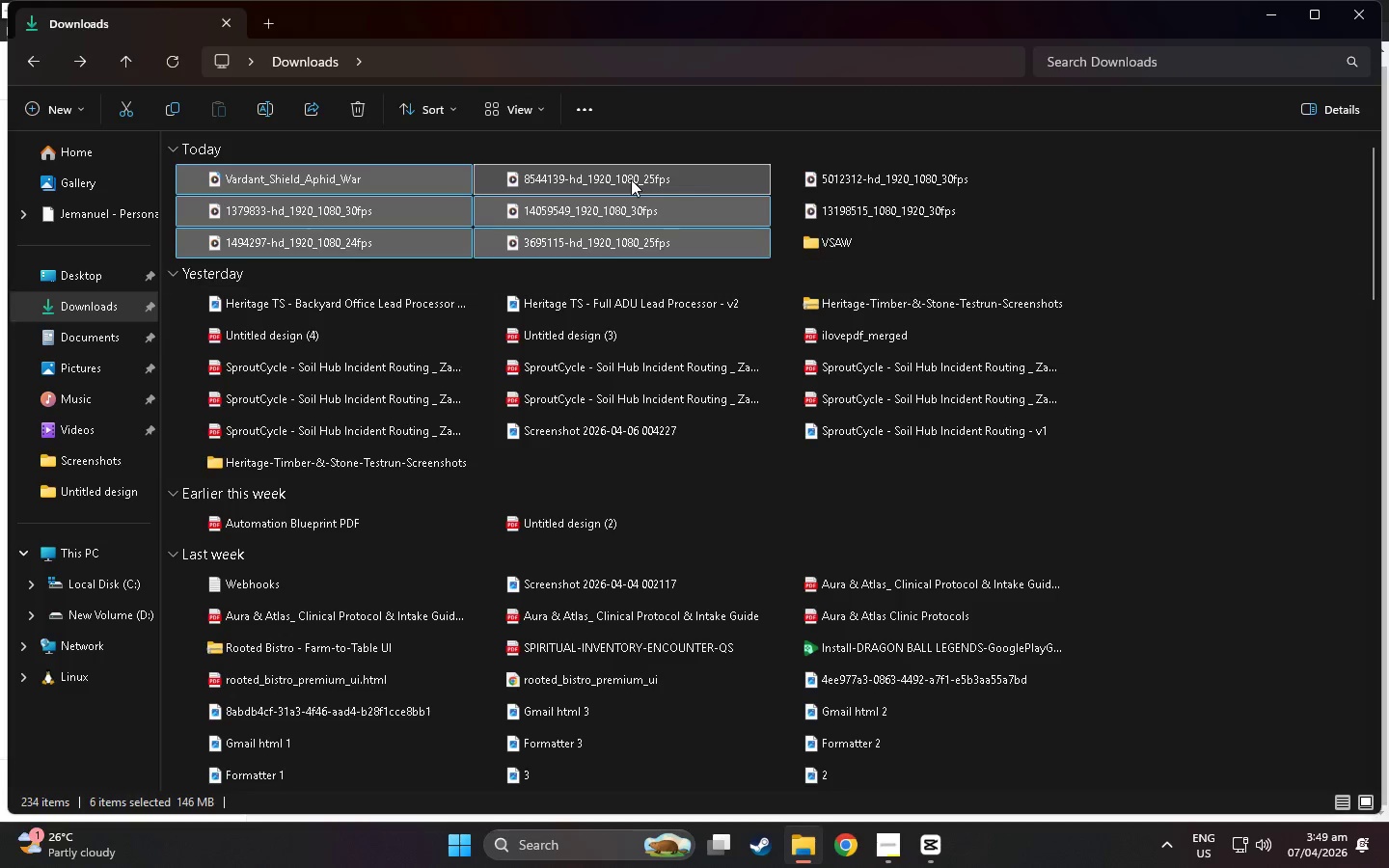 
left_click_drag(start_coordinate=[631, 179], to_coordinate=[838, 249])
 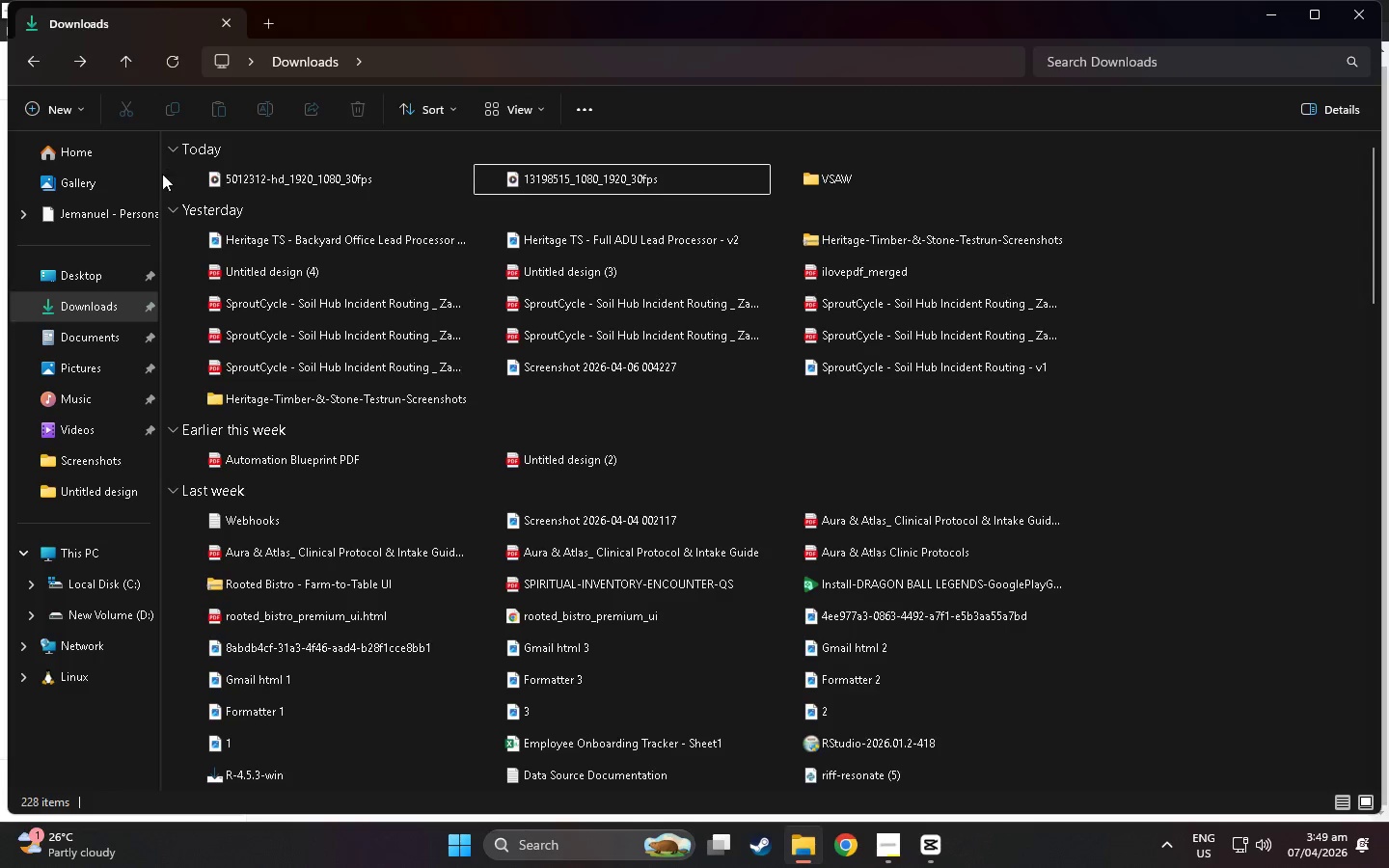 
left_click_drag(start_coordinate=[174, 179], to_coordinate=[627, 180])
 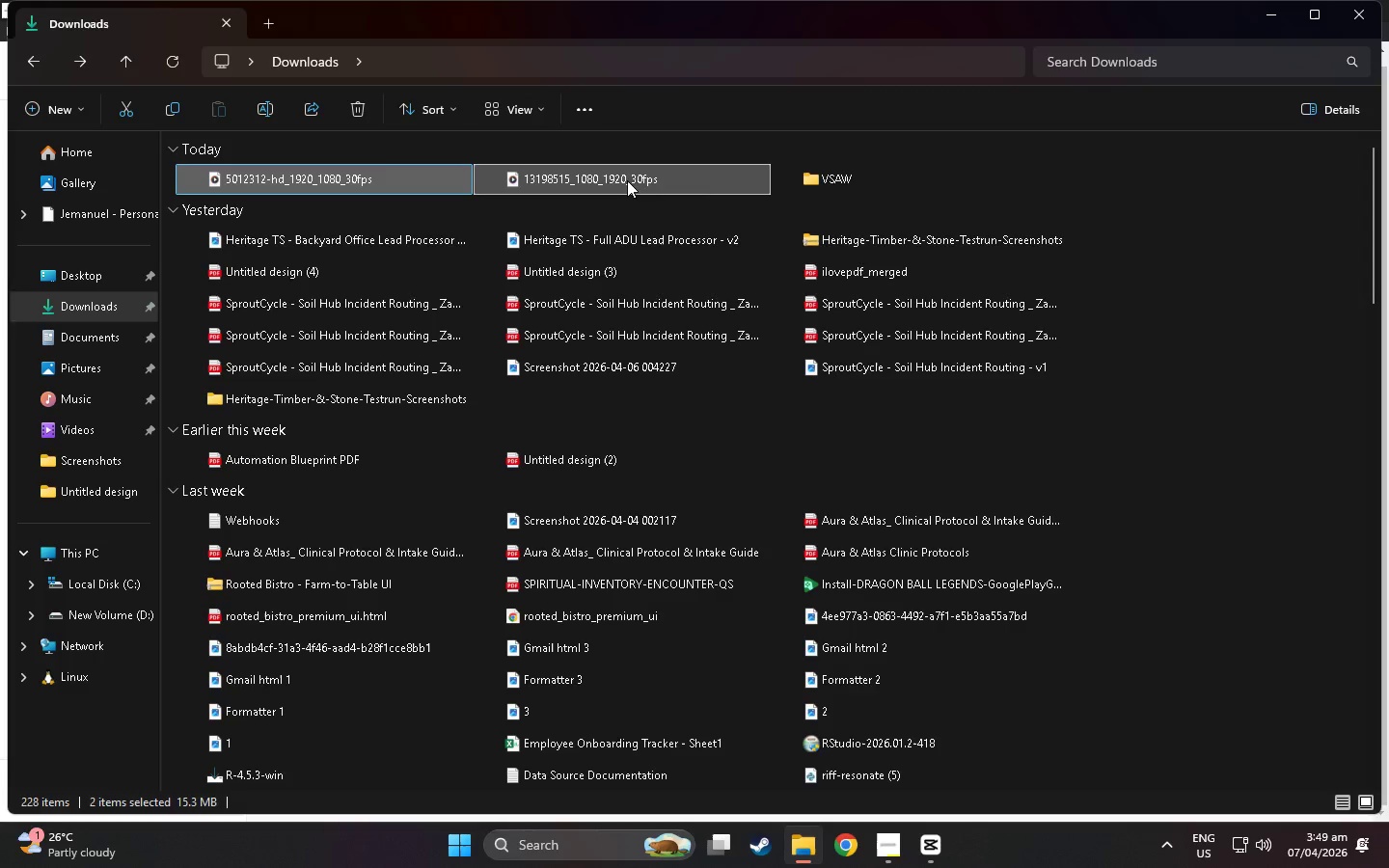 
left_click_drag(start_coordinate=[627, 180], to_coordinate=[870, 187])
 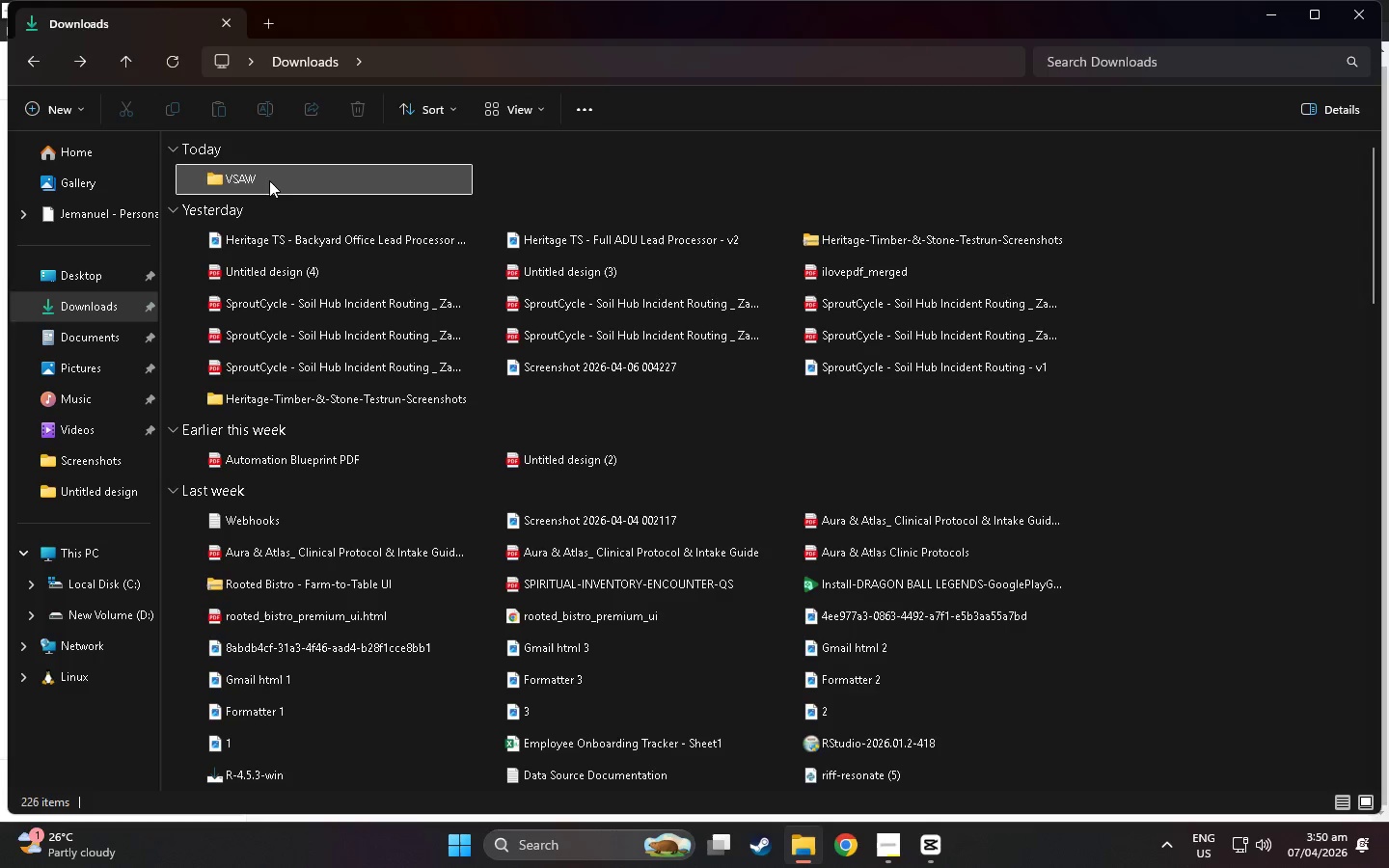 
double_click([268, 176])
 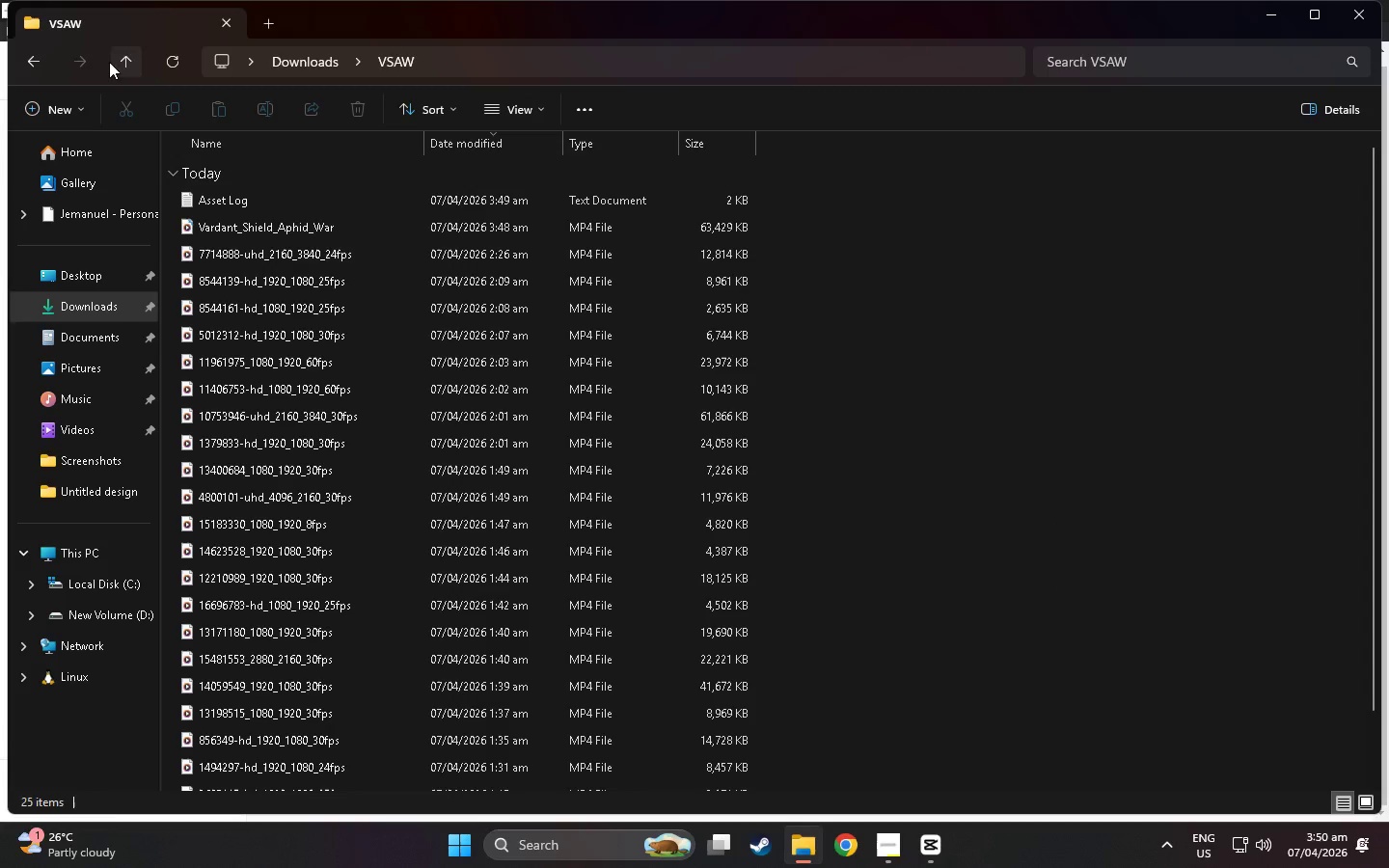 
left_click([33, 50])
 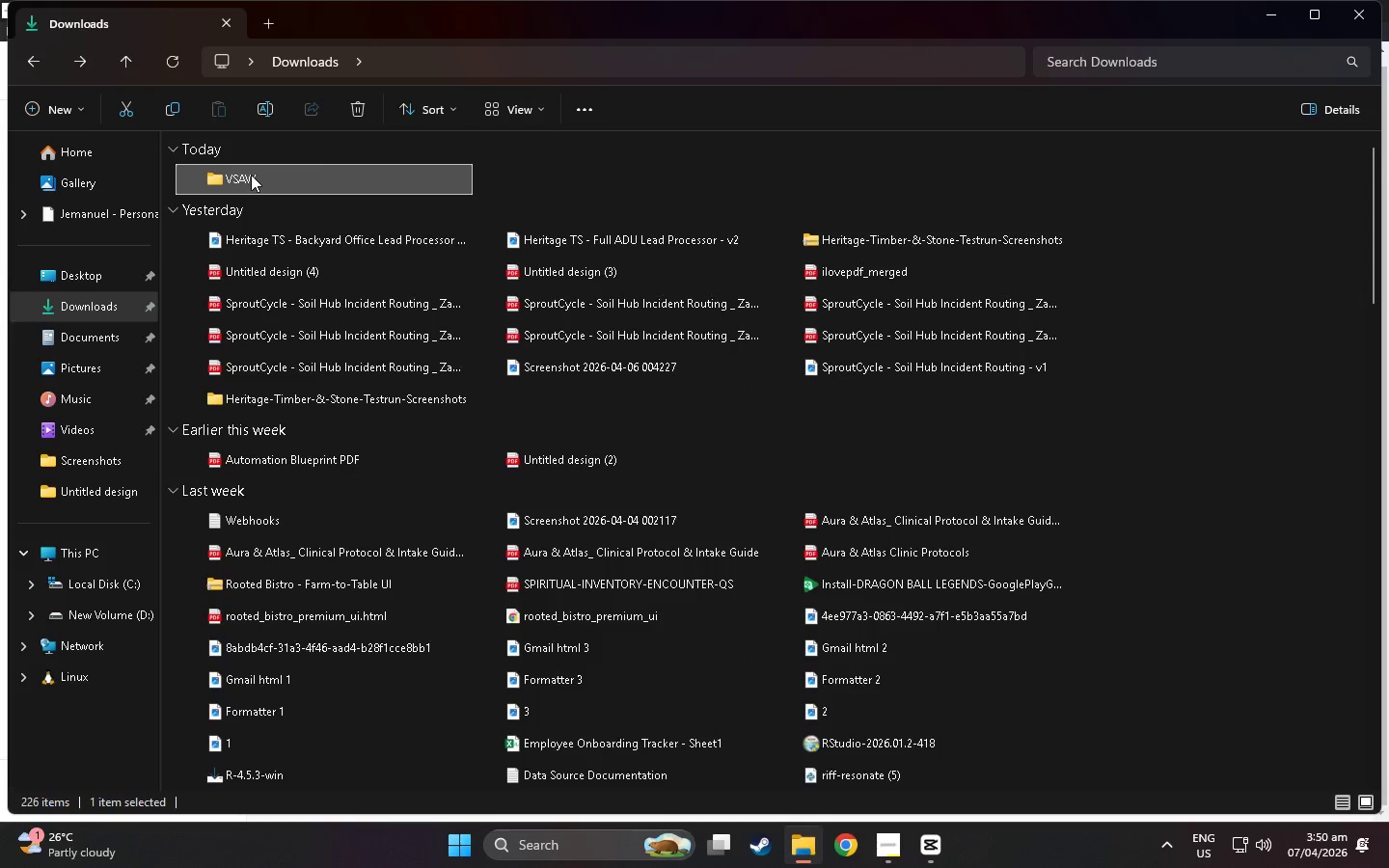 
double_click([251, 175])
 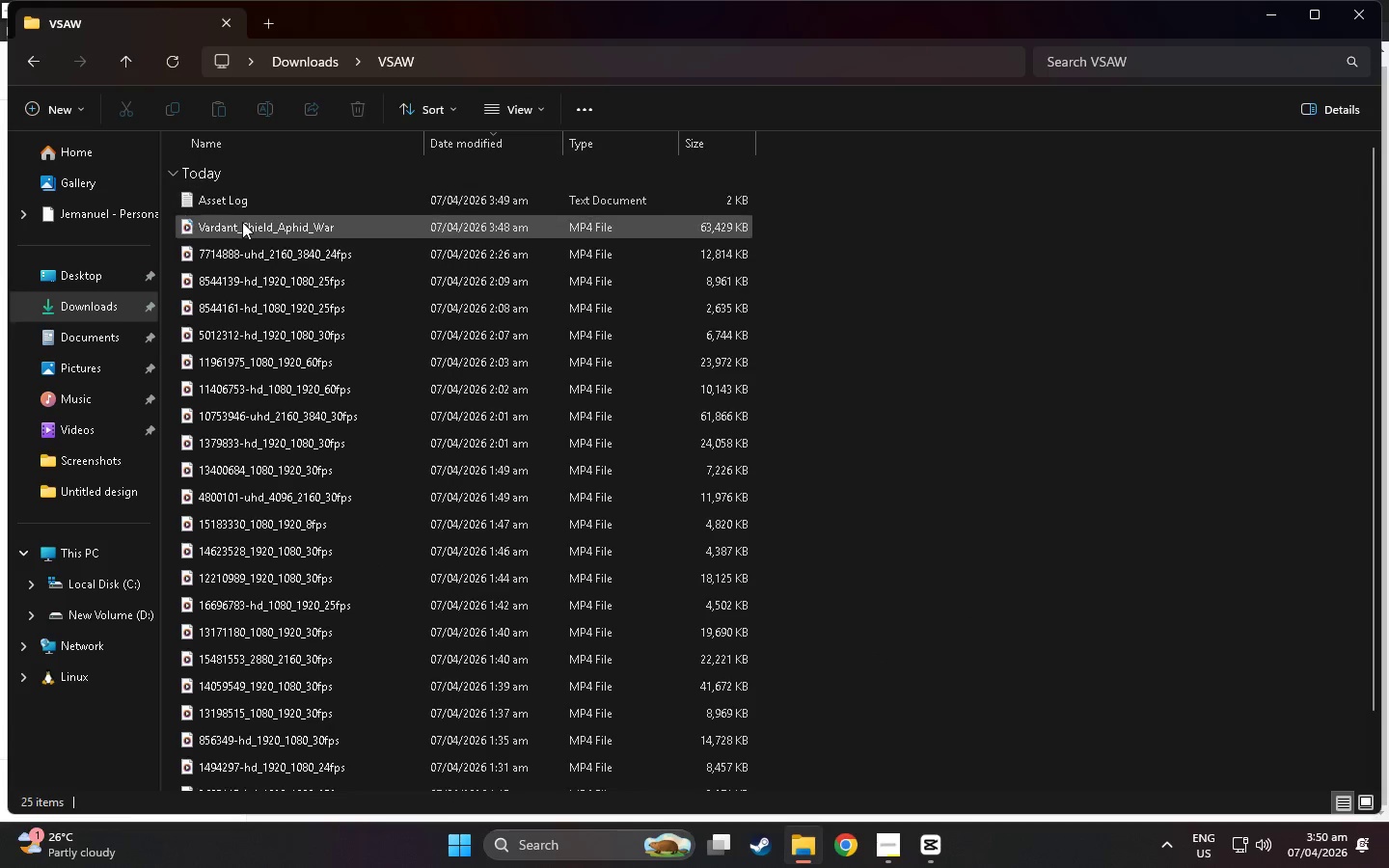 
double_click([242, 222])
 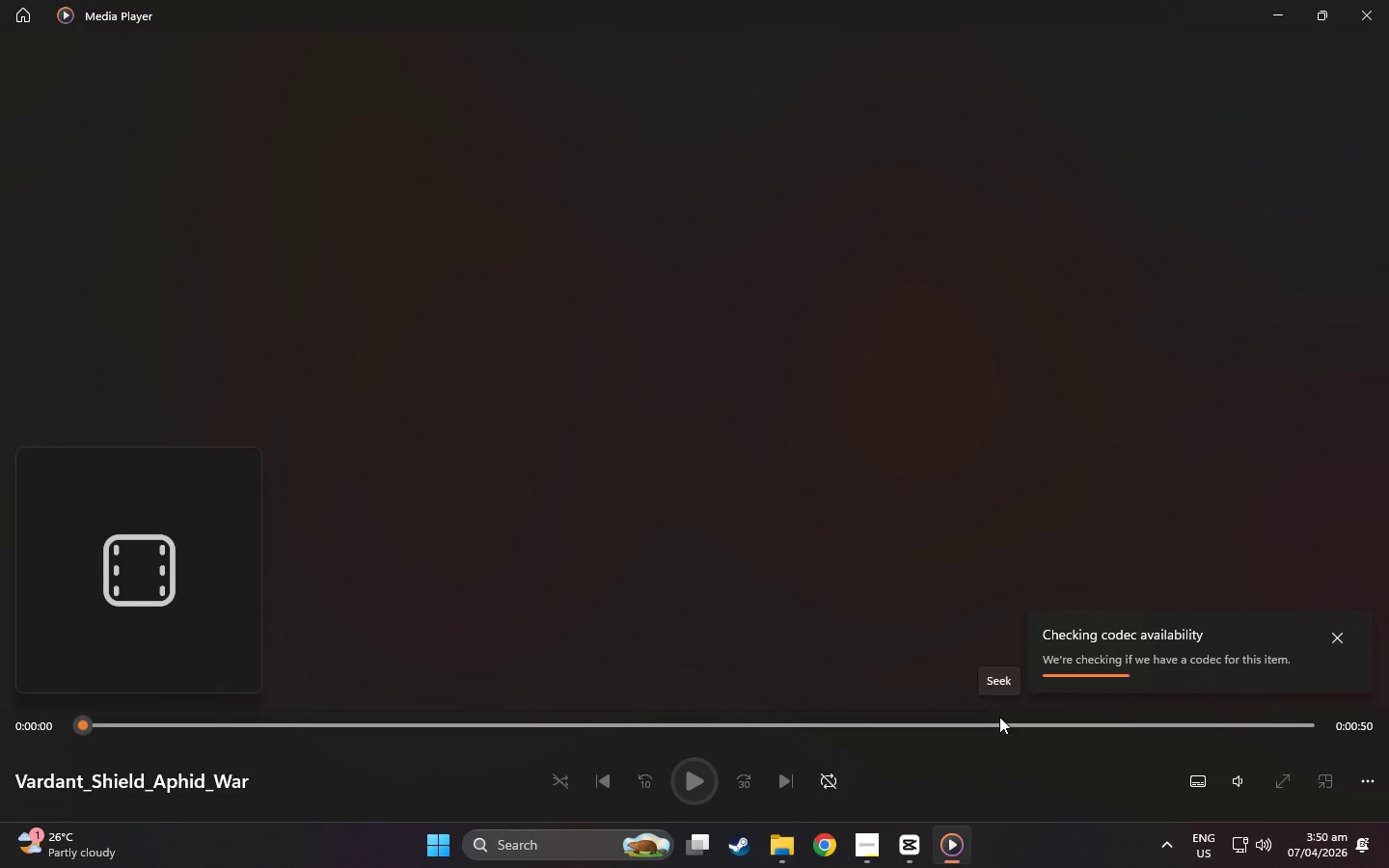 
wait(5.31)
 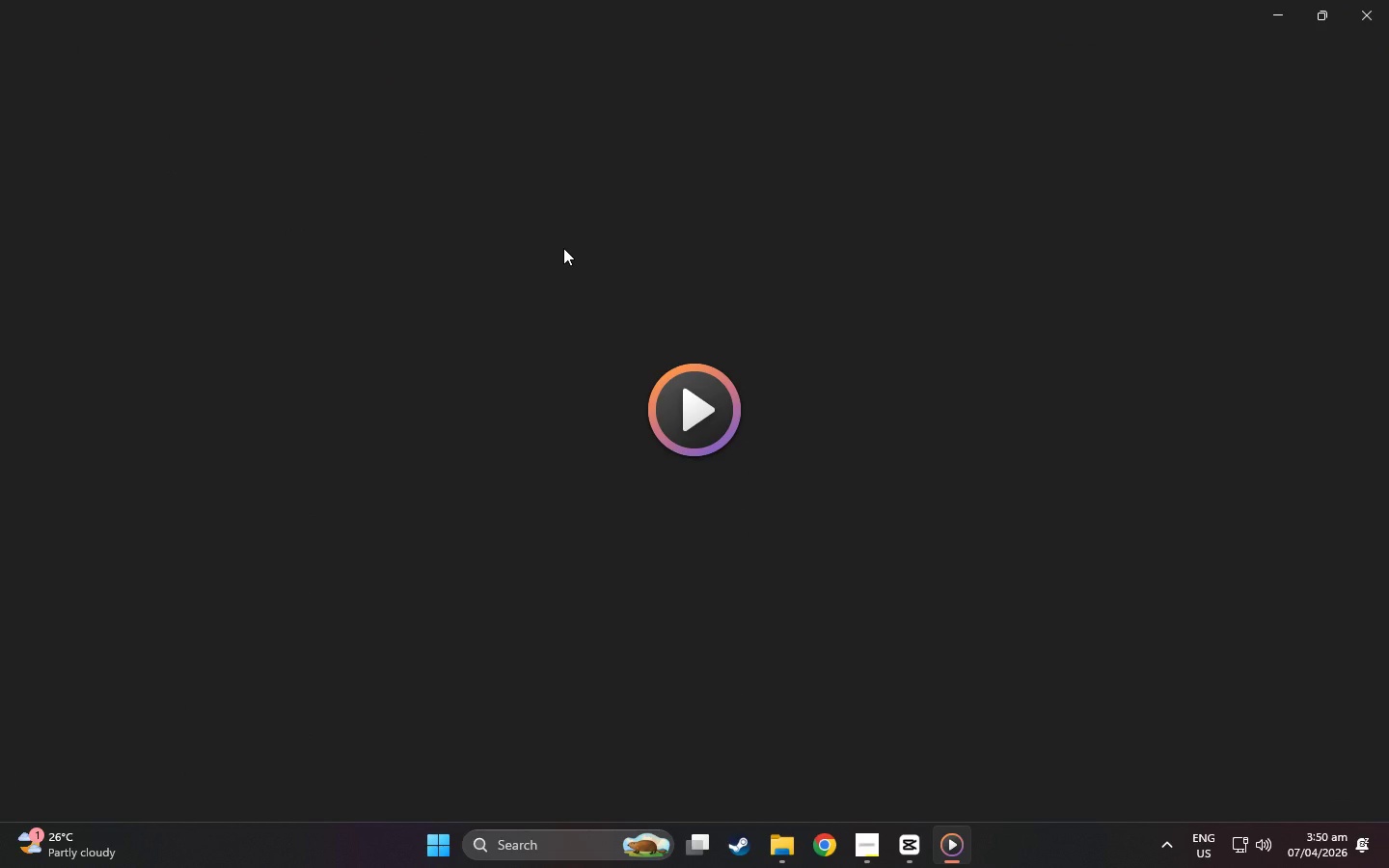 
left_click([824, 526])
 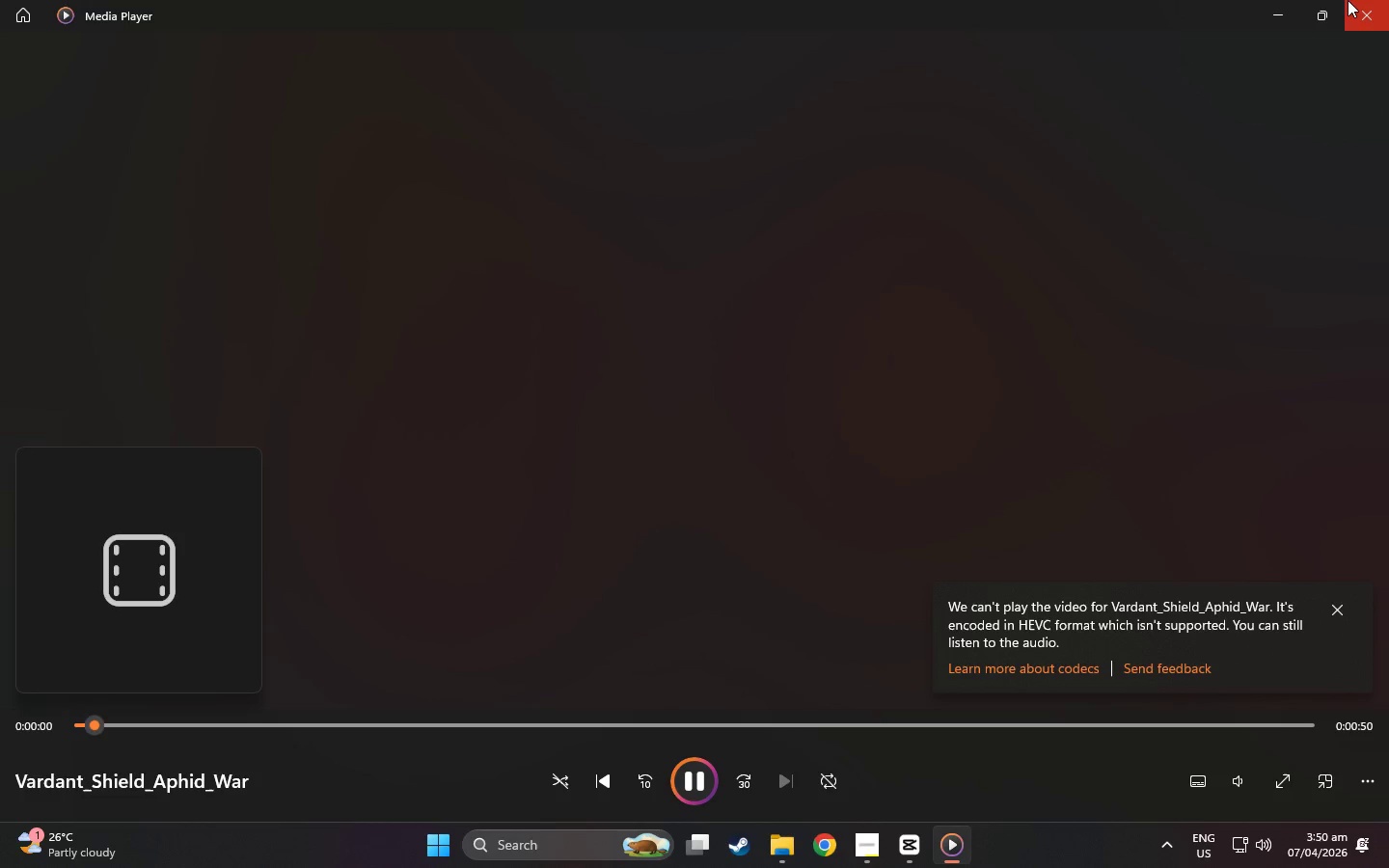 
left_click([1355, 2])
 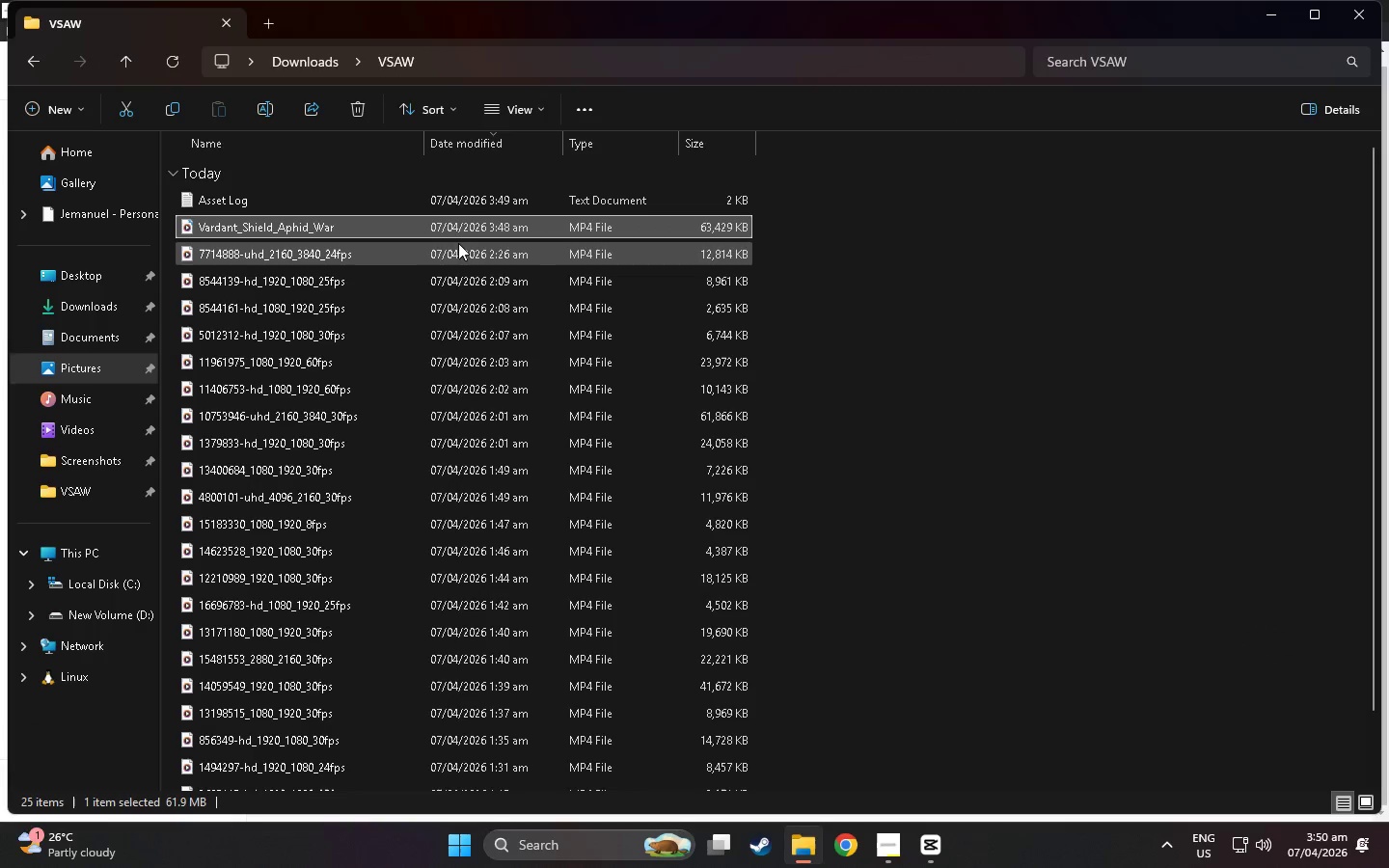 
right_click([454, 227])
 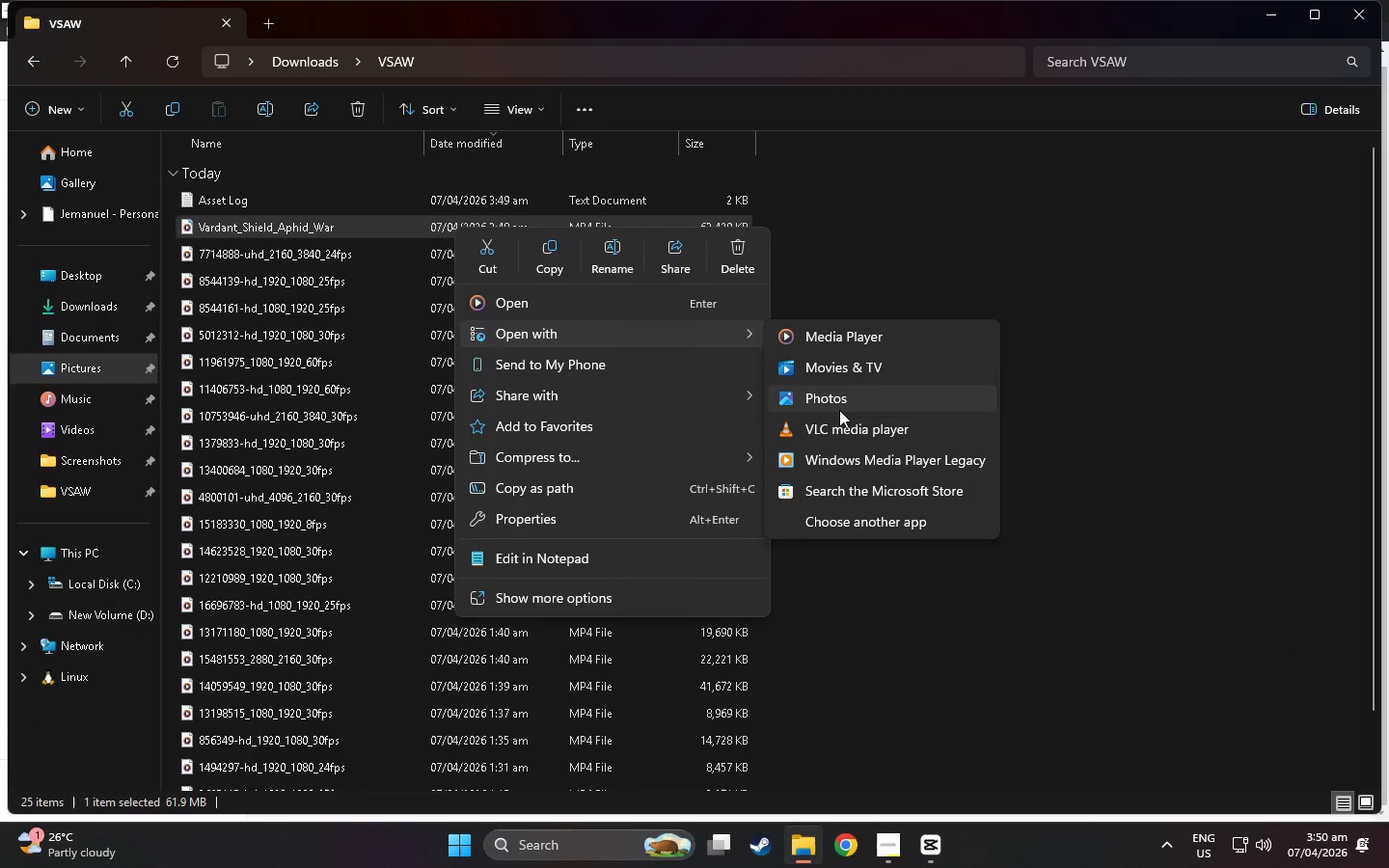 
left_click([842, 420])
 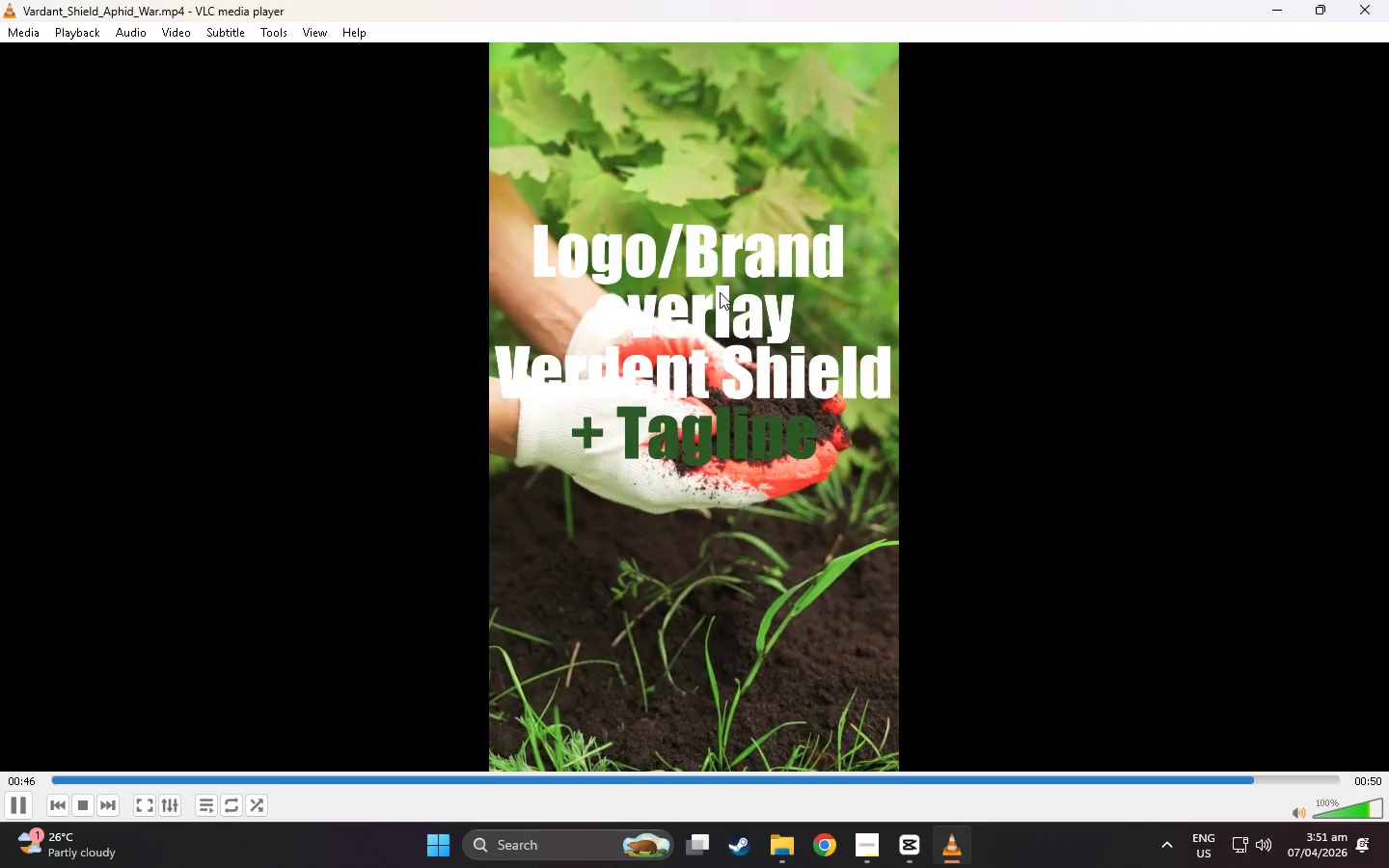 
wait(57.25)
 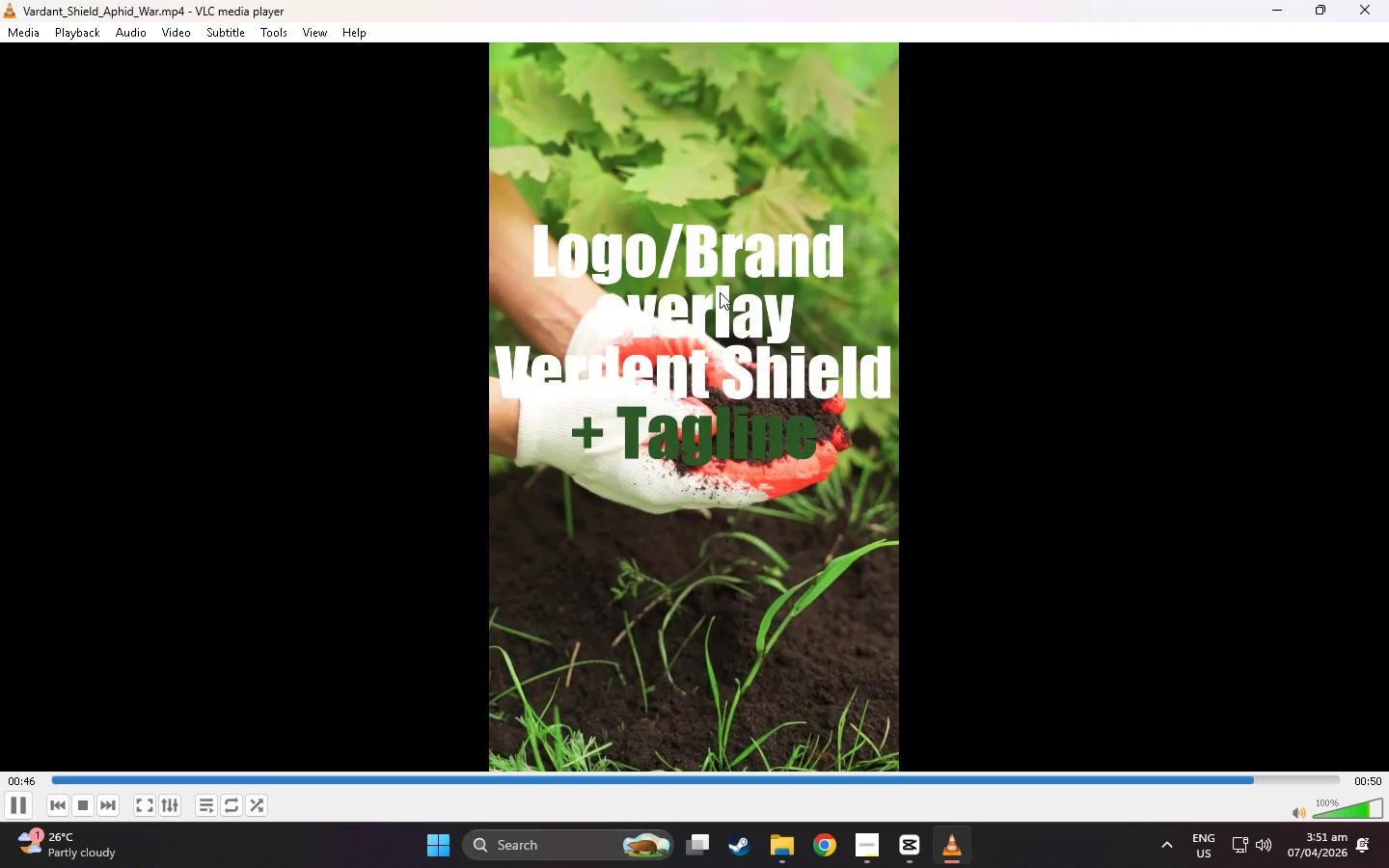 
left_click([1353, 11])
 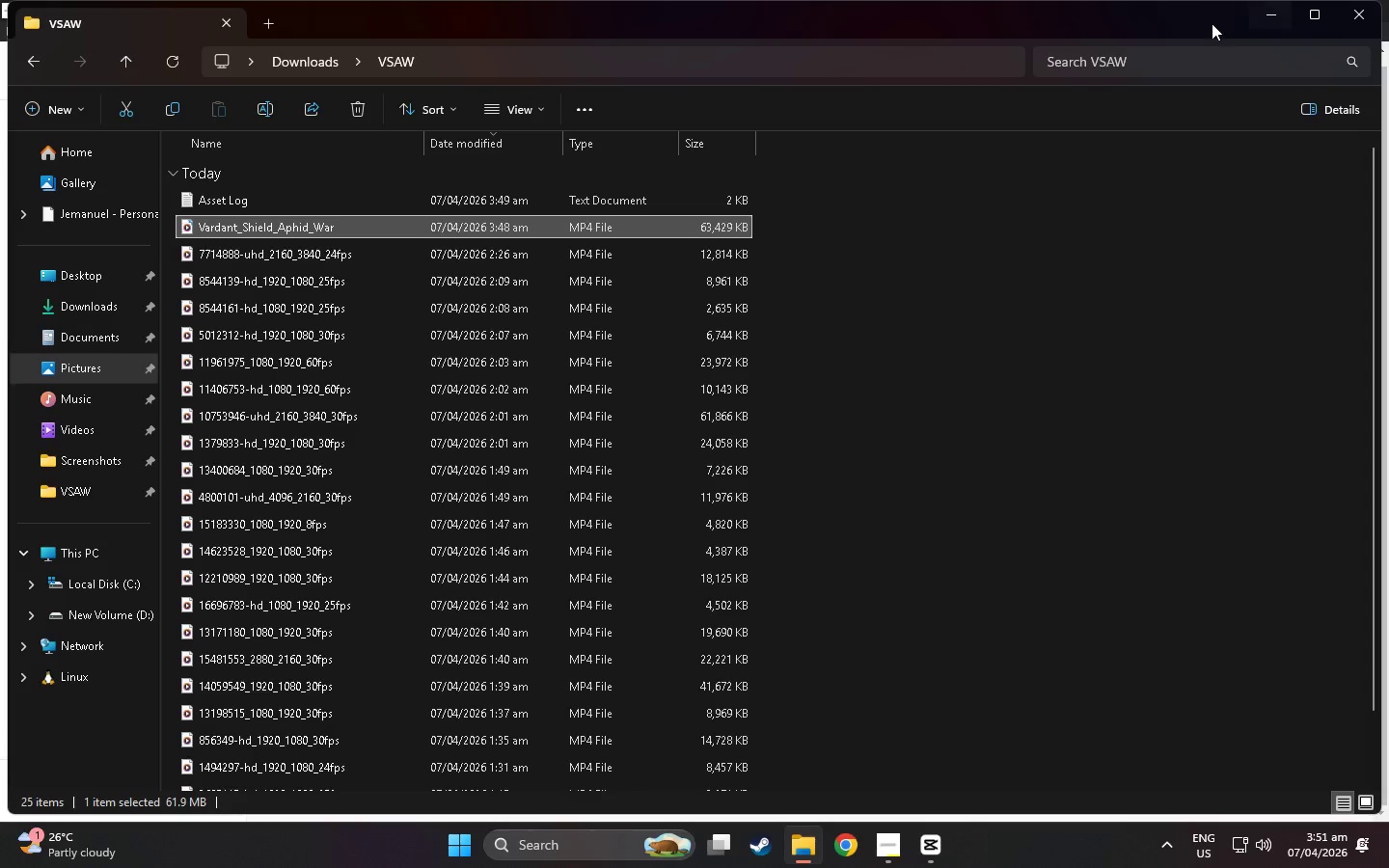 
left_click([1258, 11])